 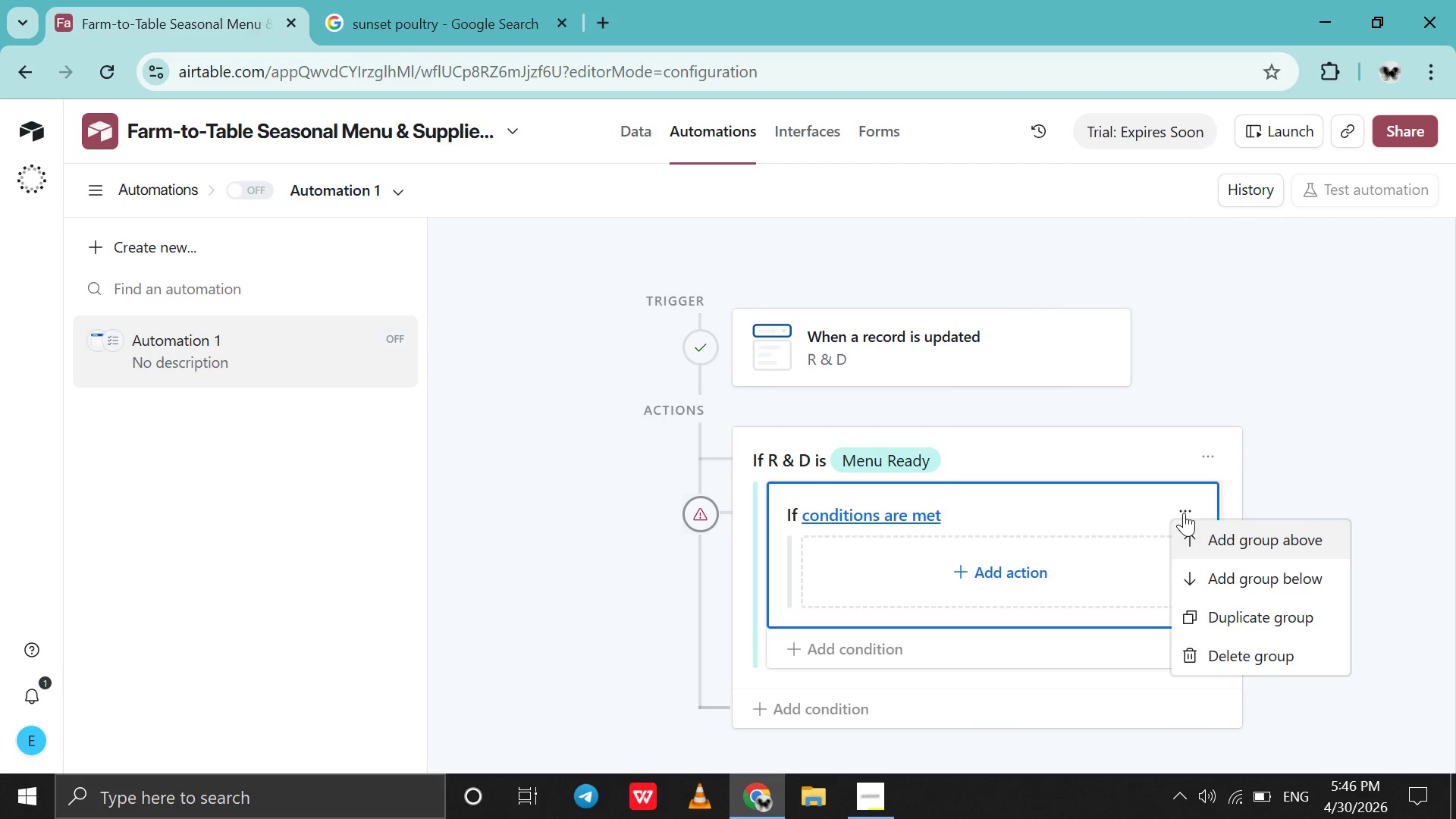 
left_click([1225, 661])
 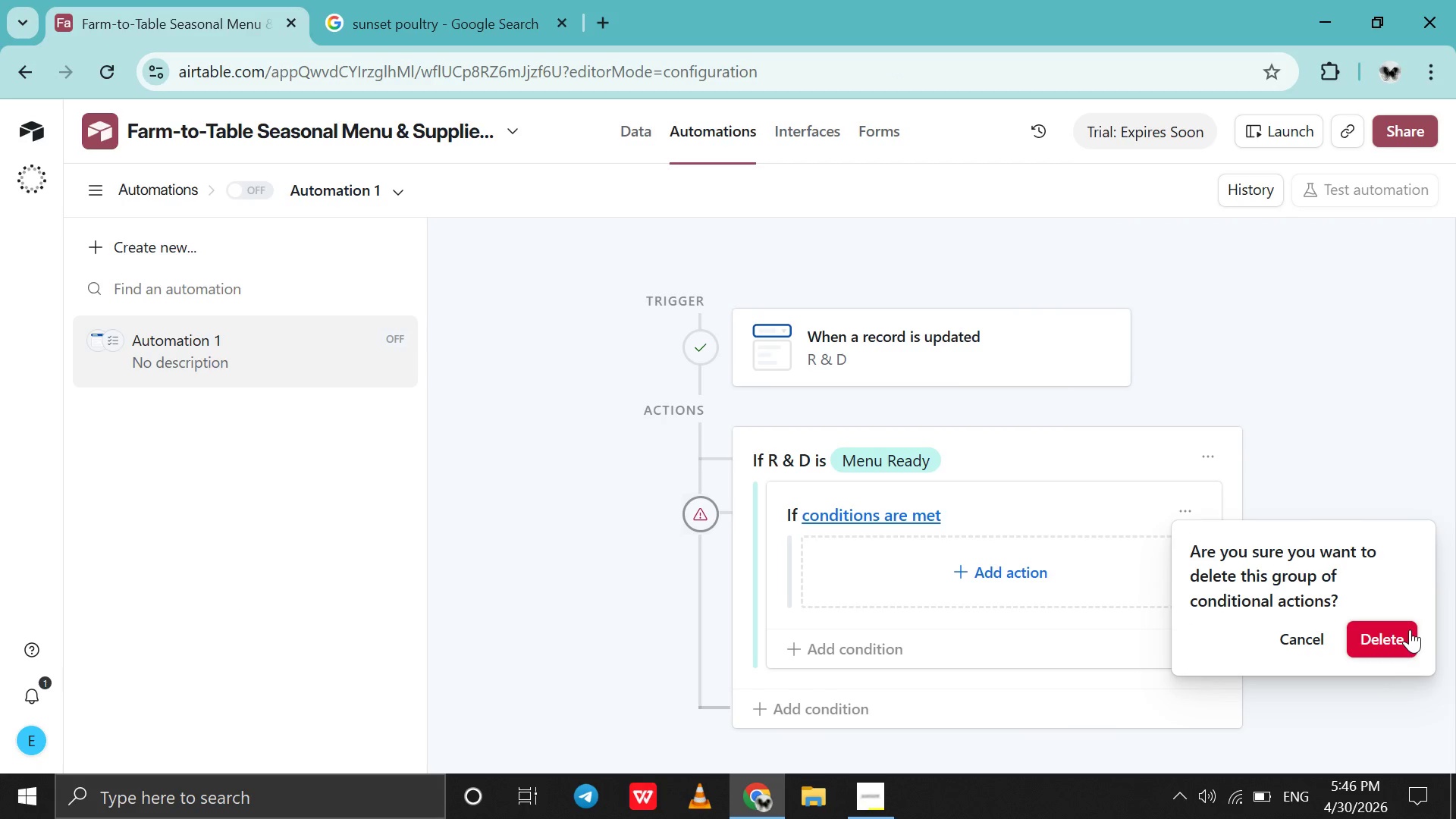 
left_click([1410, 629])
 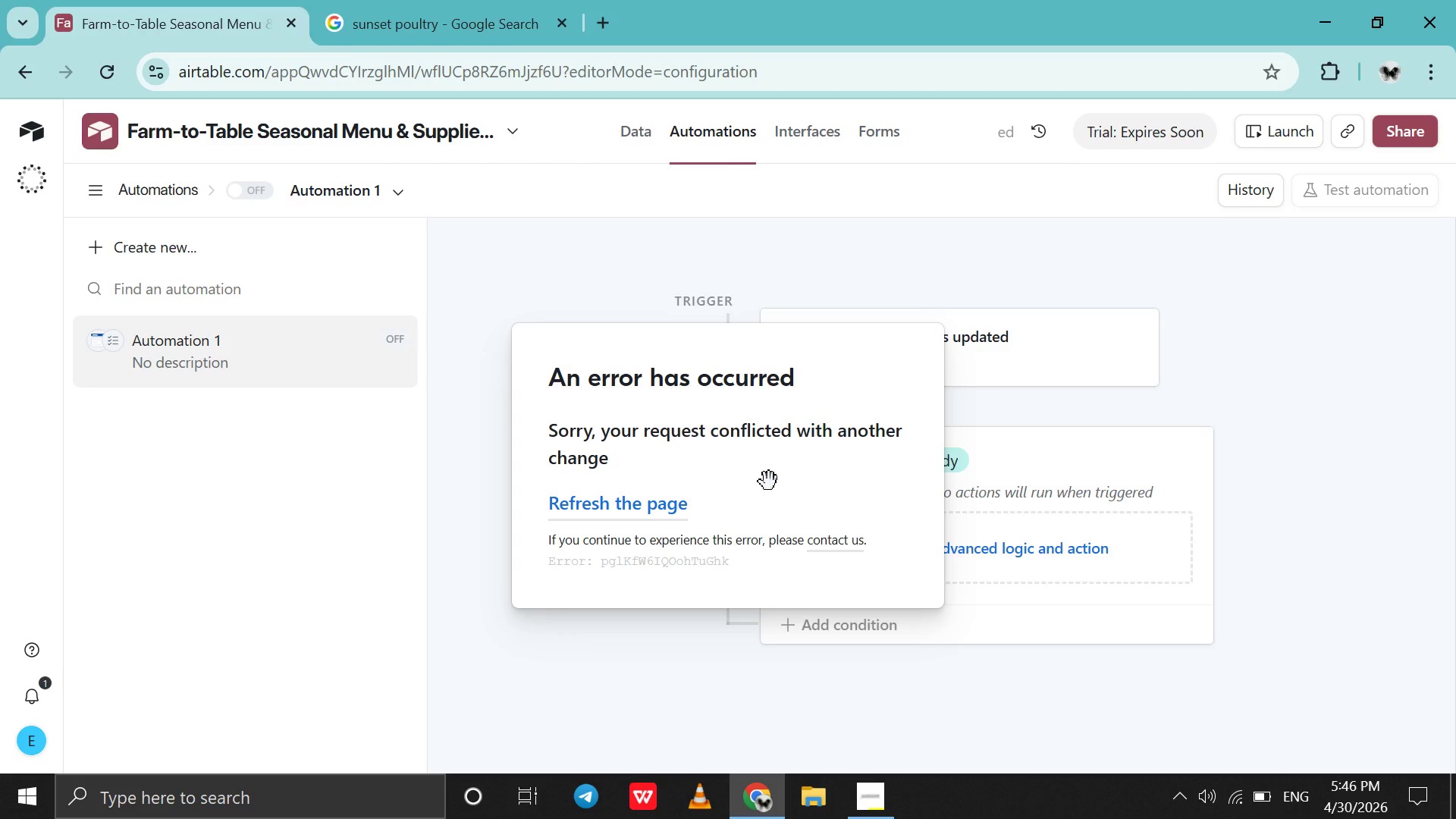 
wait(6.08)
 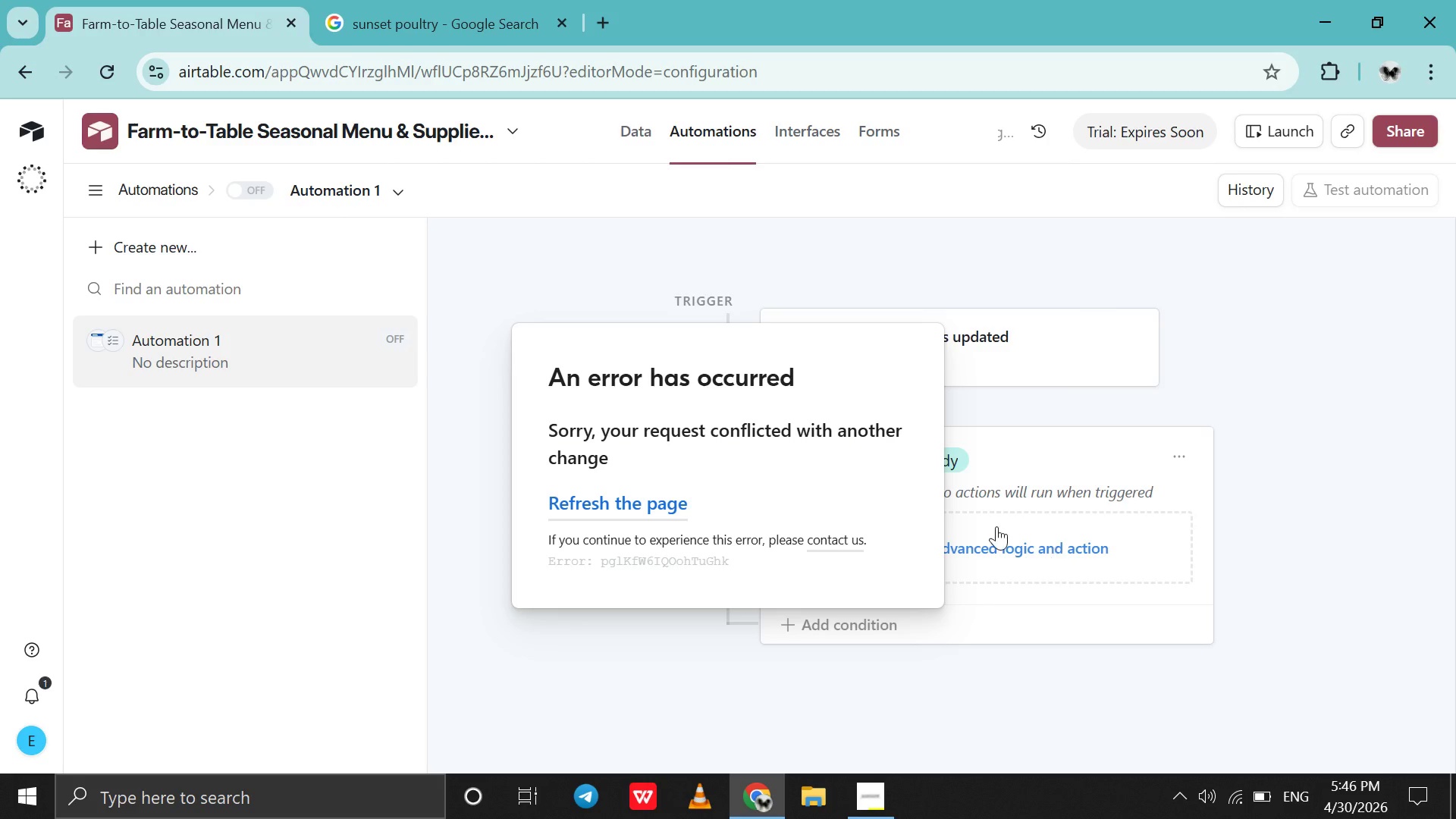 
left_click_drag(start_coordinate=[899, 384], to_coordinate=[750, 593])
 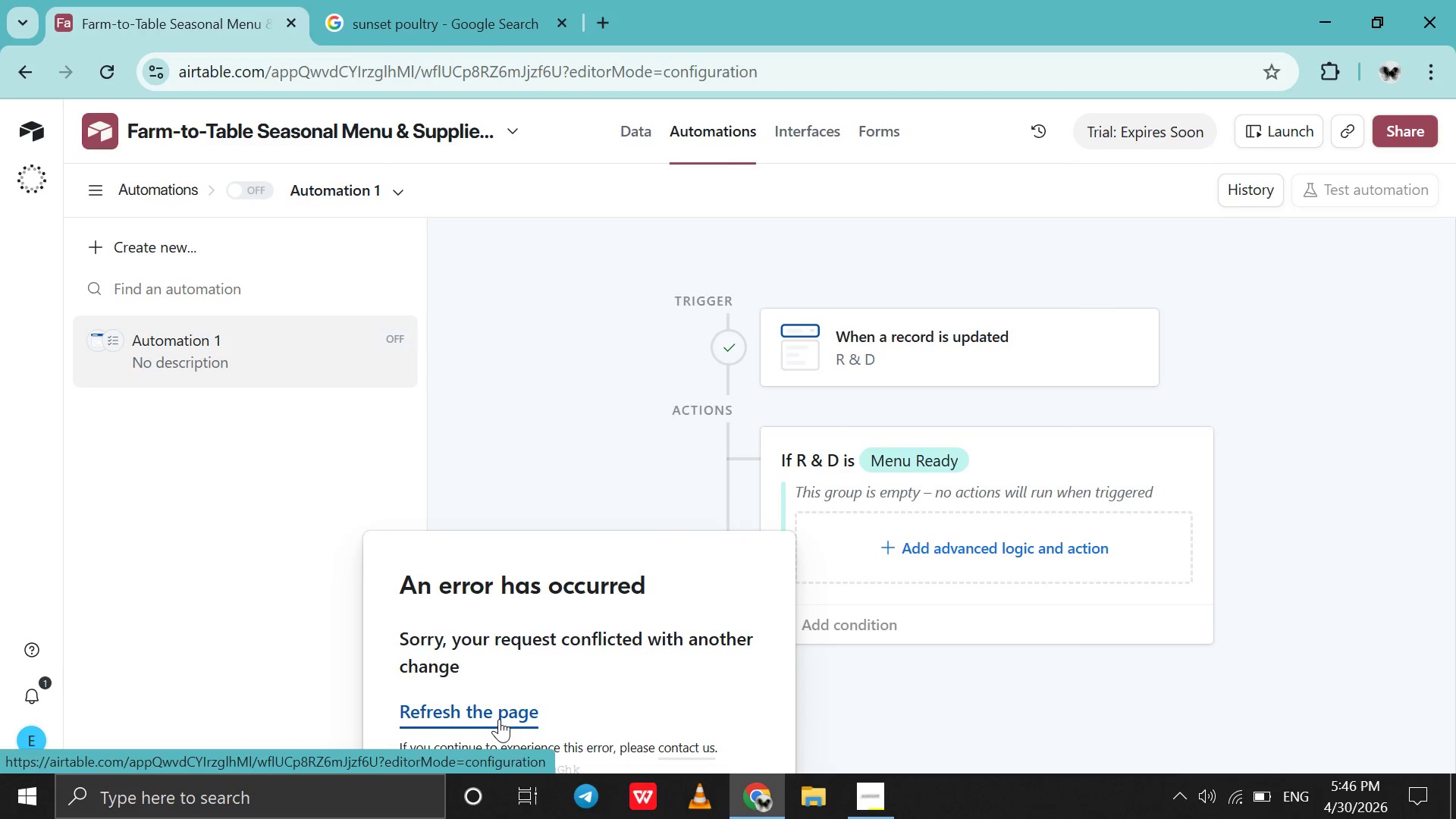 
left_click([499, 719])
 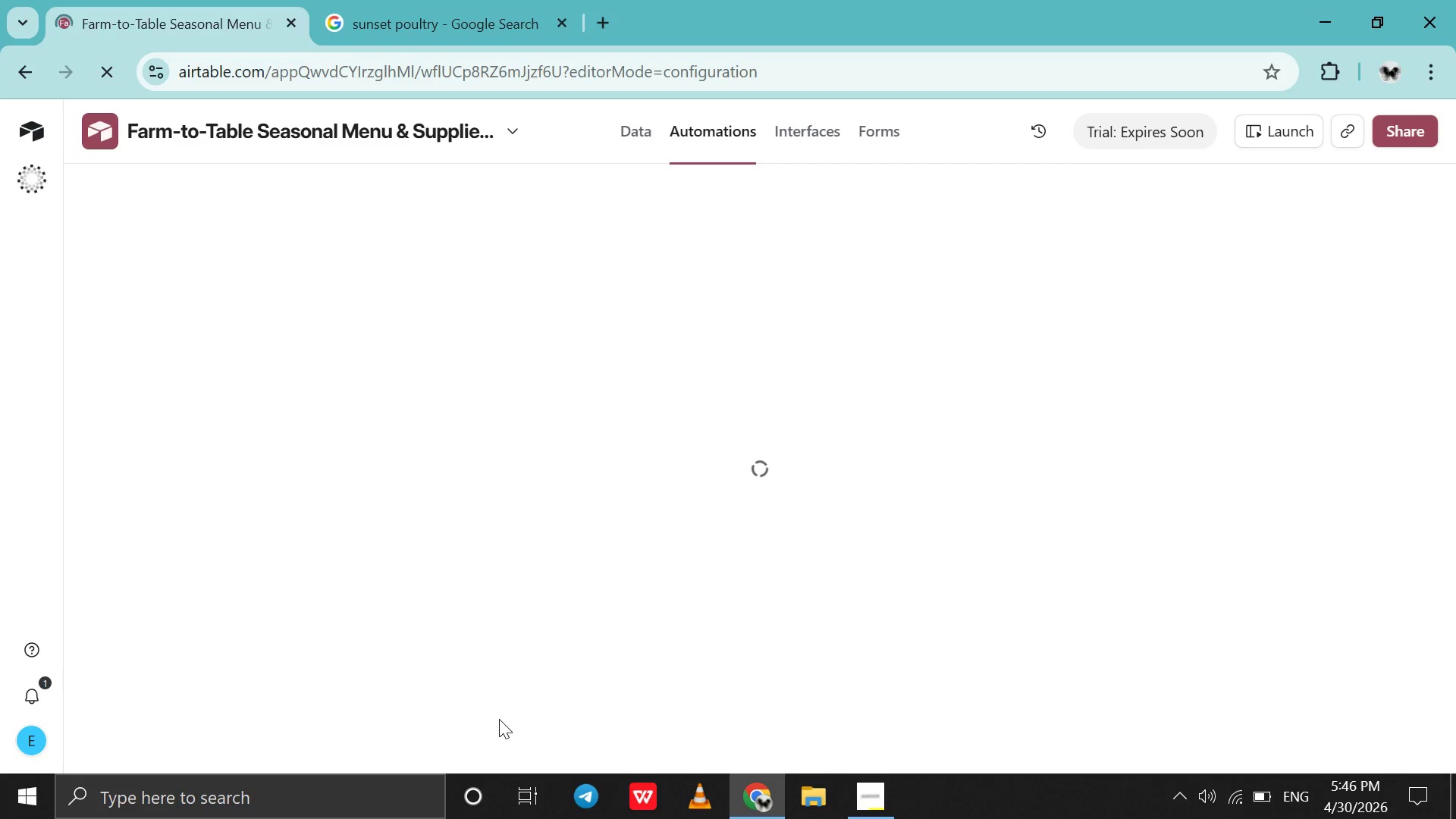 
wait(19.26)
 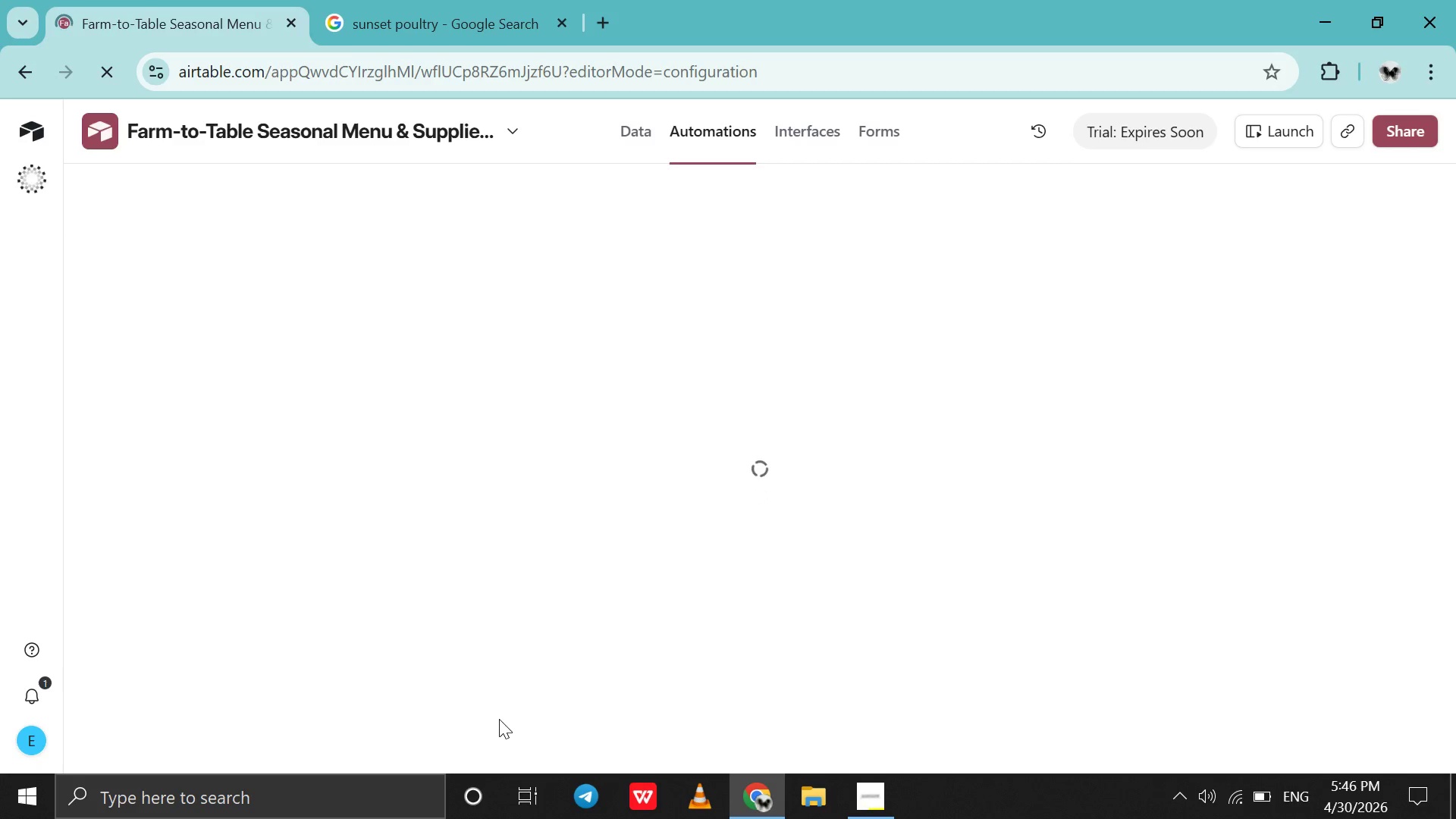 
left_click([984, 567])
 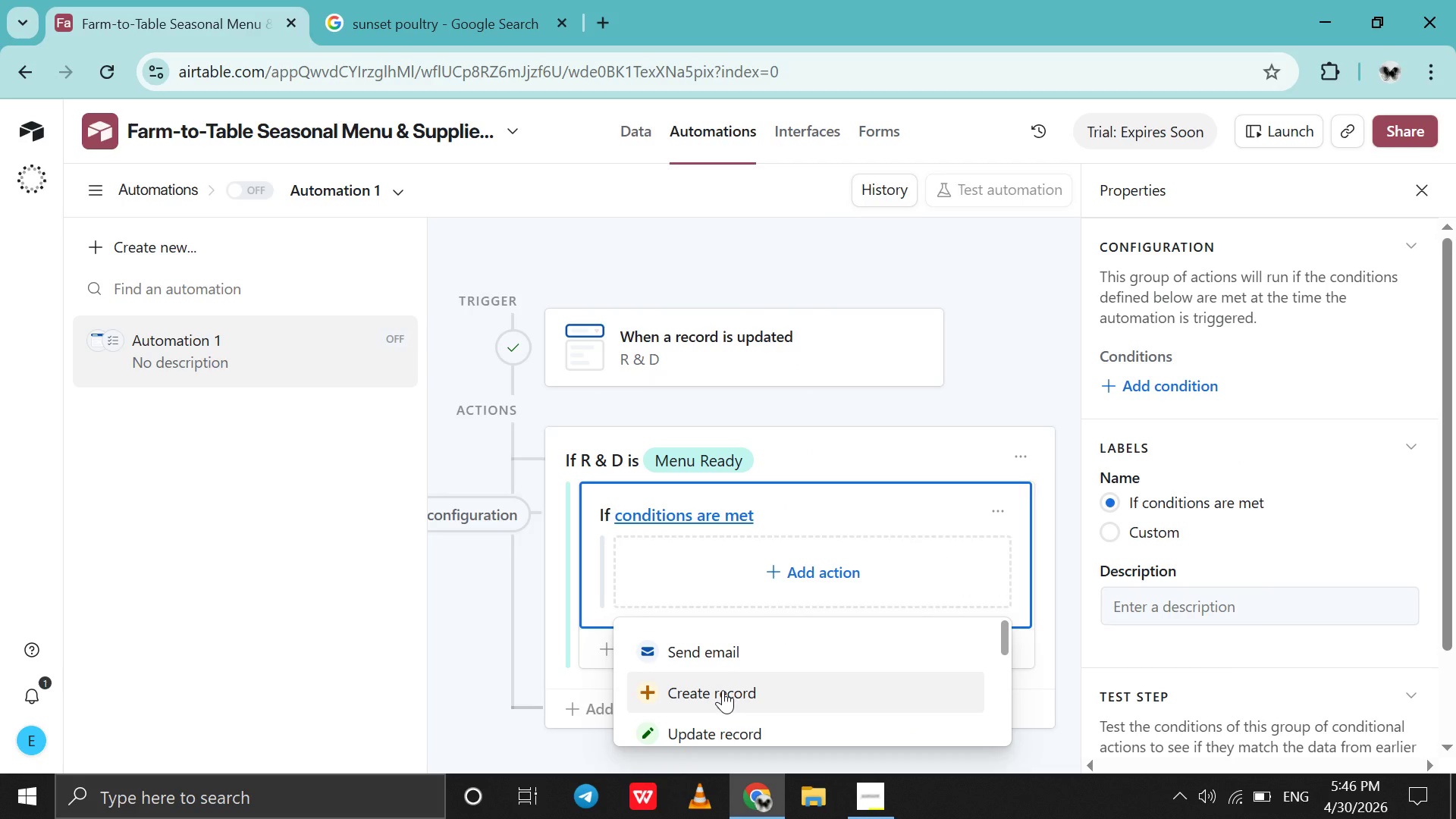 
scroll: coordinate [723, 690], scroll_direction: up, amount: 1.0
 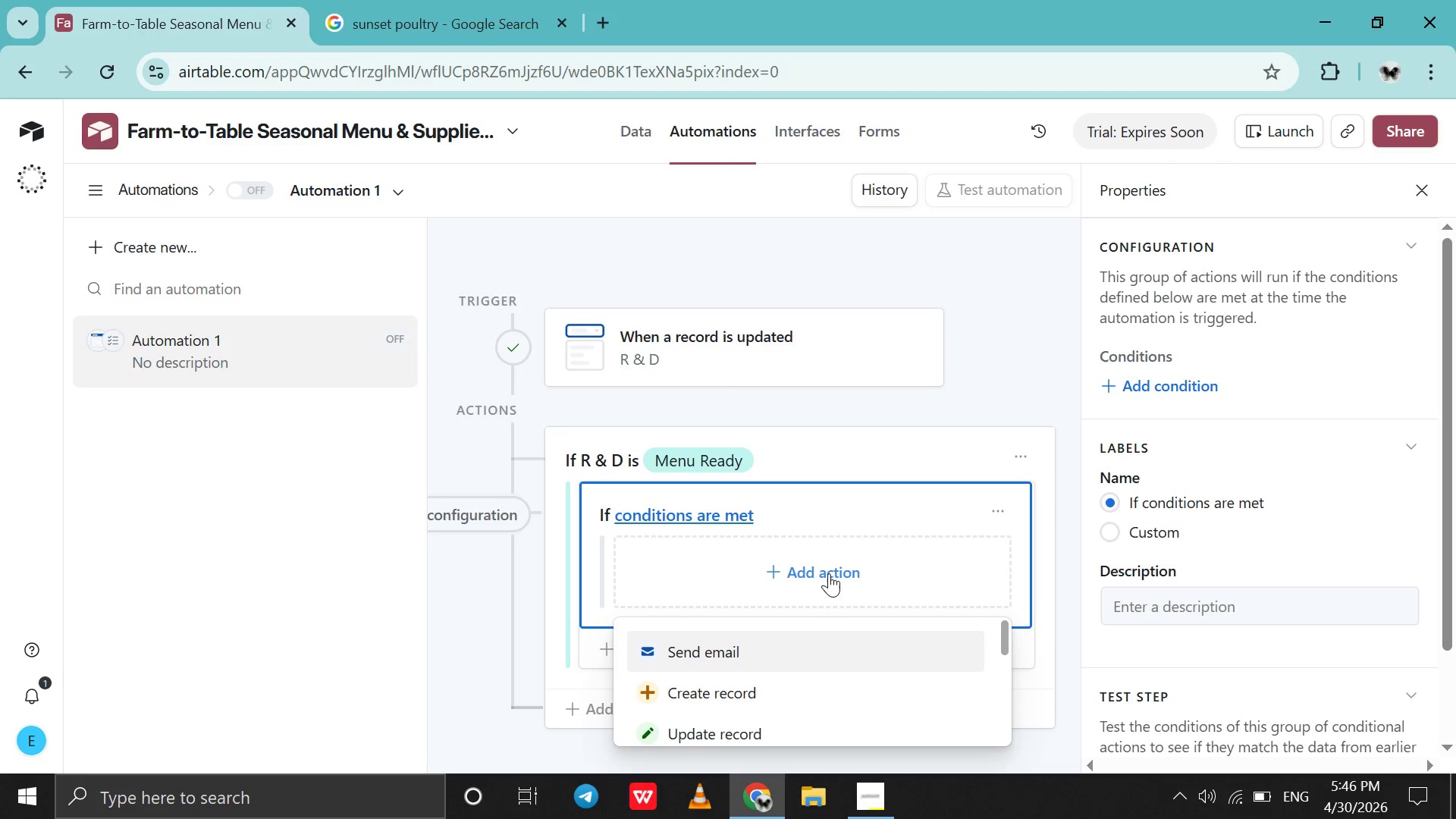 
left_click([830, 573])
 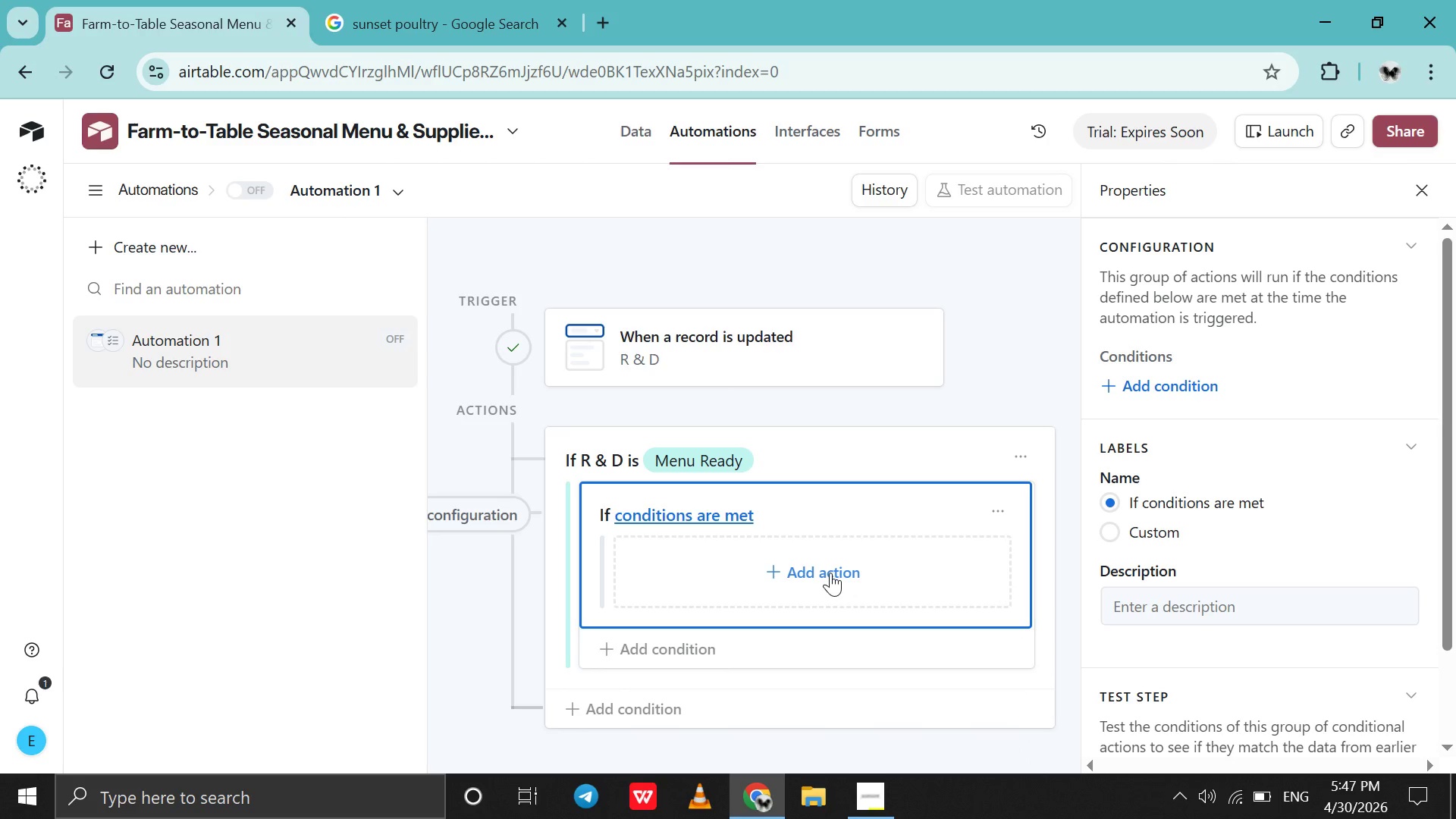 
left_click([830, 573])
 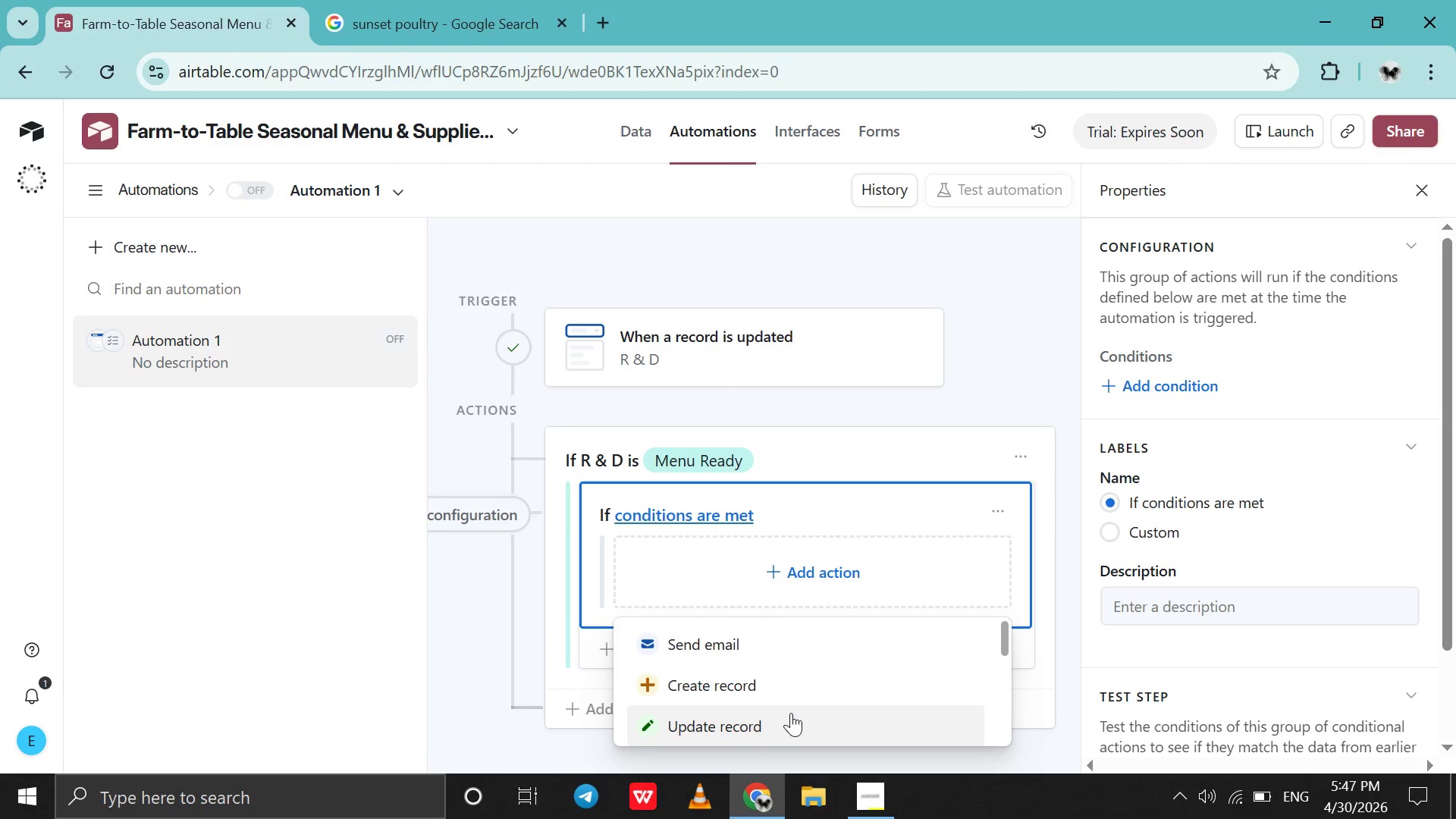 
scroll: coordinate [791, 713], scroll_direction: down, amount: 4.0
 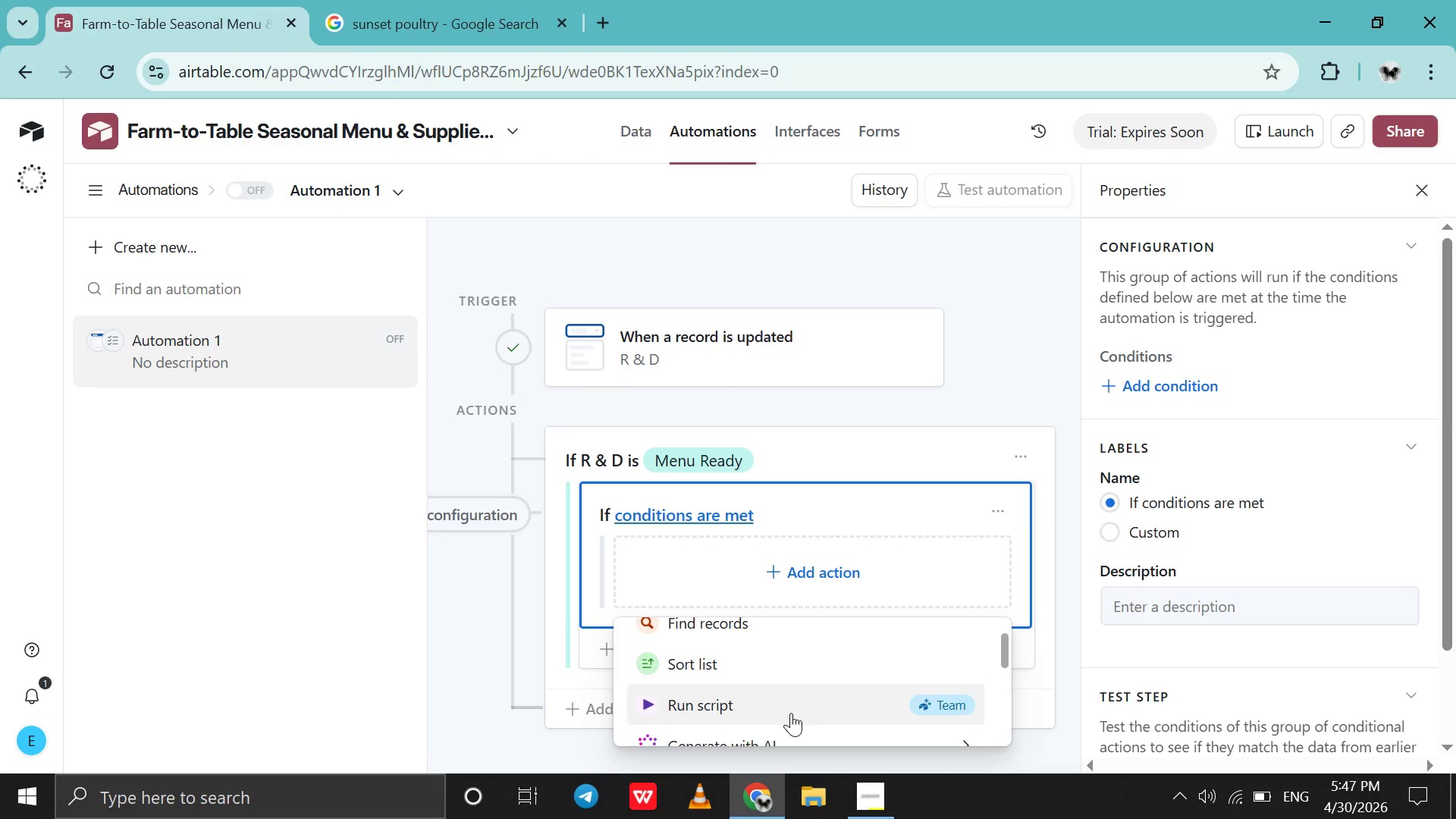 
scroll: coordinate [791, 713], scroll_direction: up, amount: 4.0
 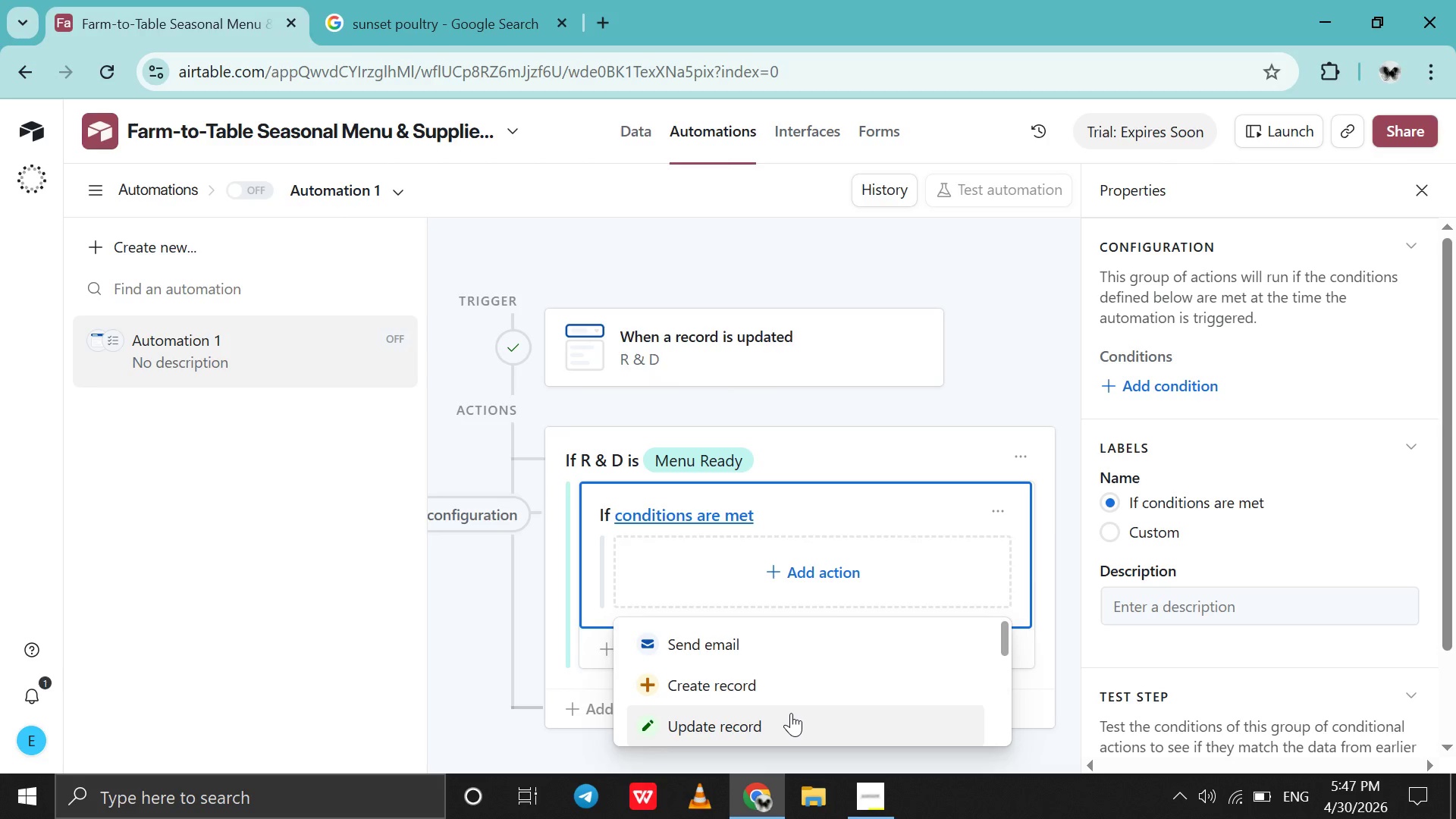 
scroll: coordinate [791, 713], scroll_direction: down, amount: 2.0
 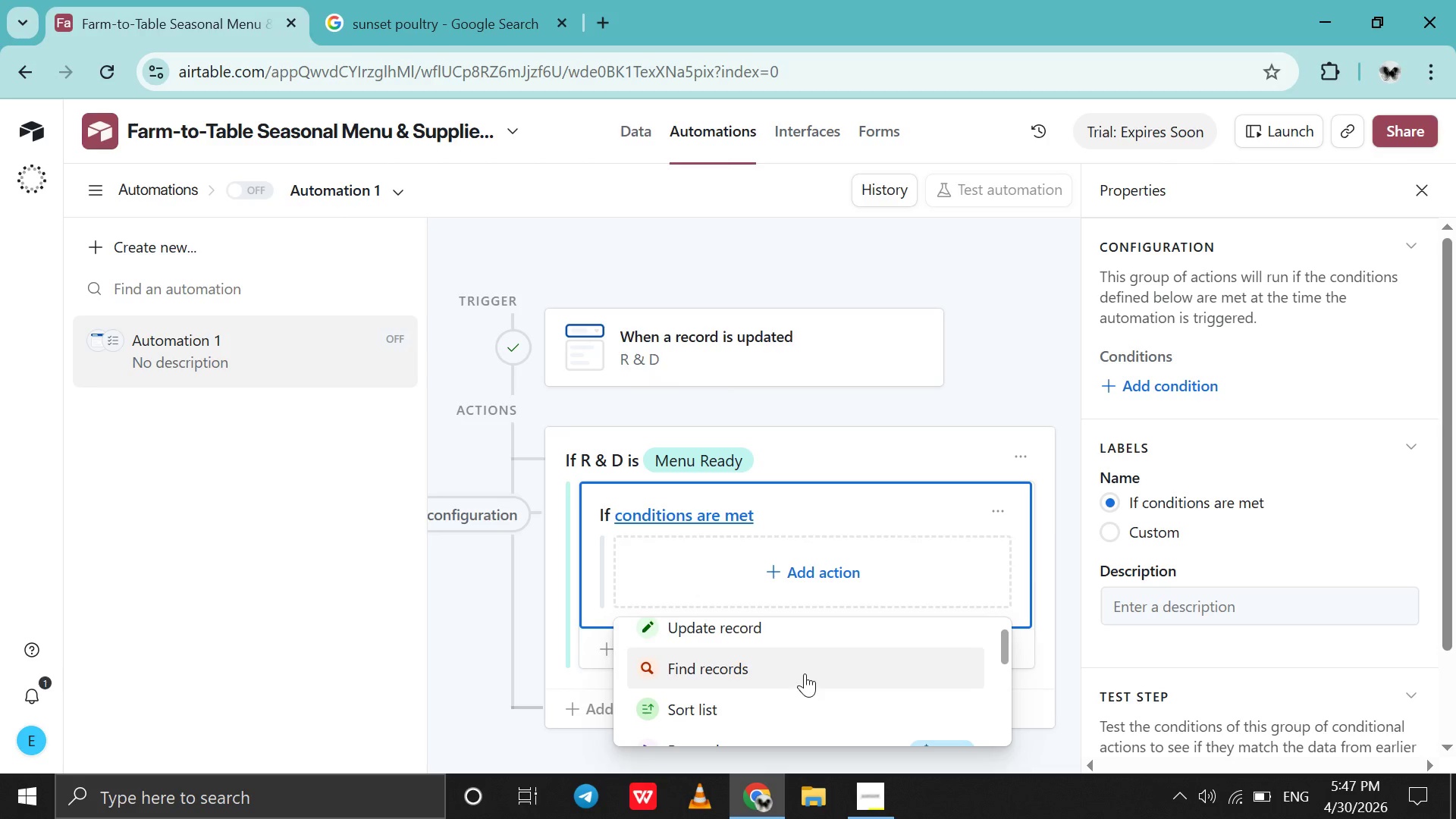 
left_click([805, 673])
 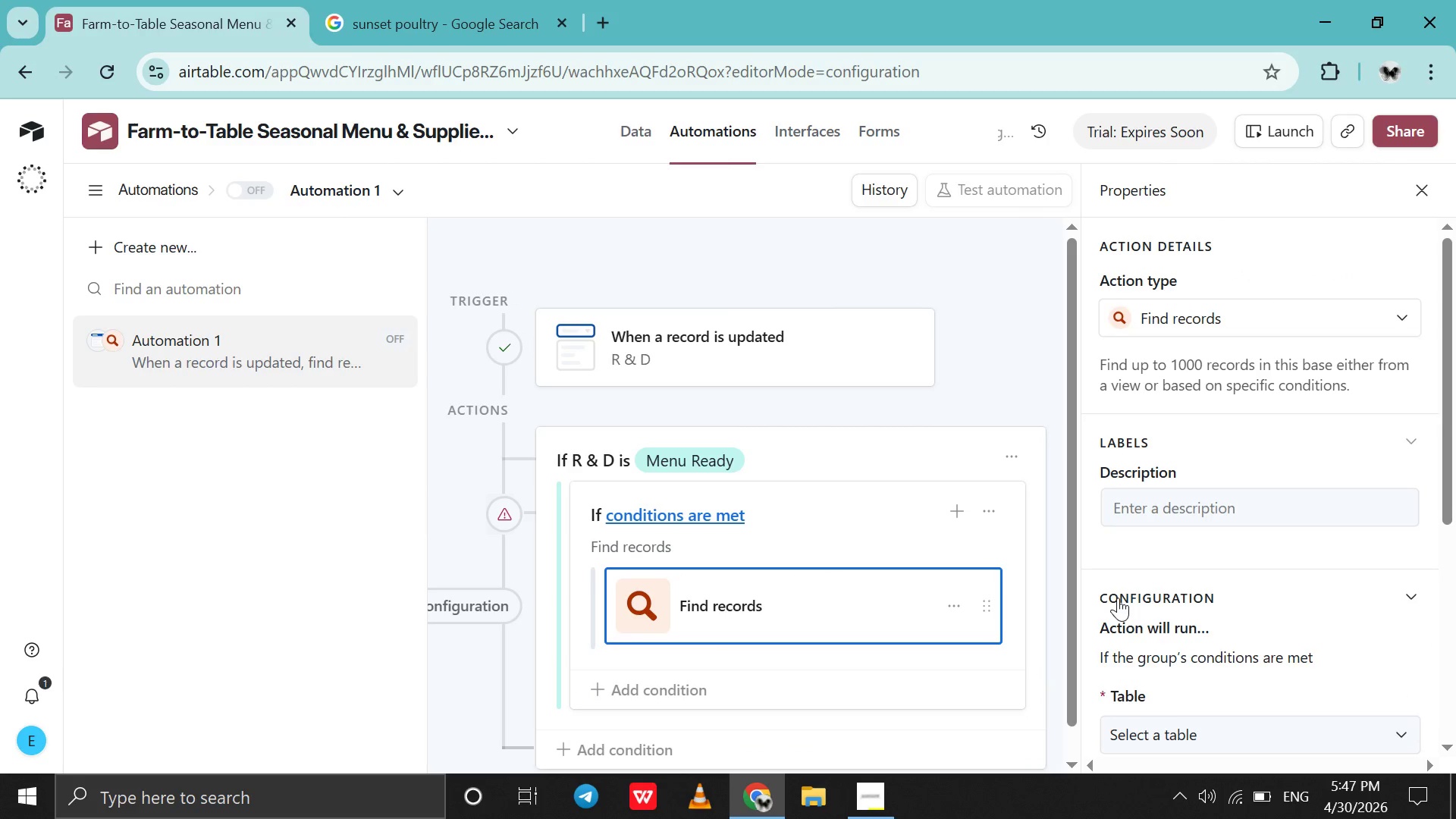 
scroll: coordinate [1118, 598], scroll_direction: down, amount: 6.0
 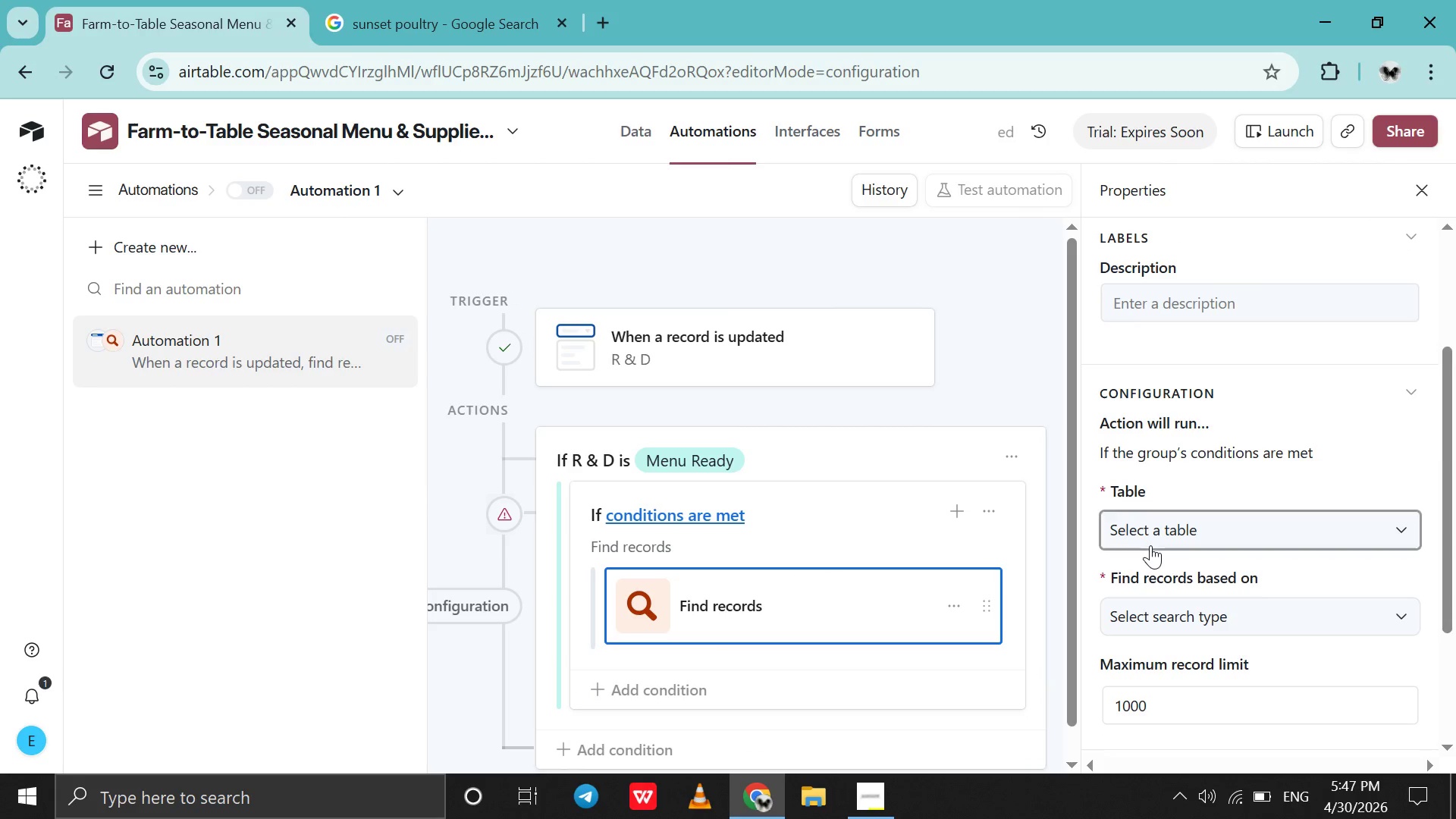 
left_click([1150, 545])
 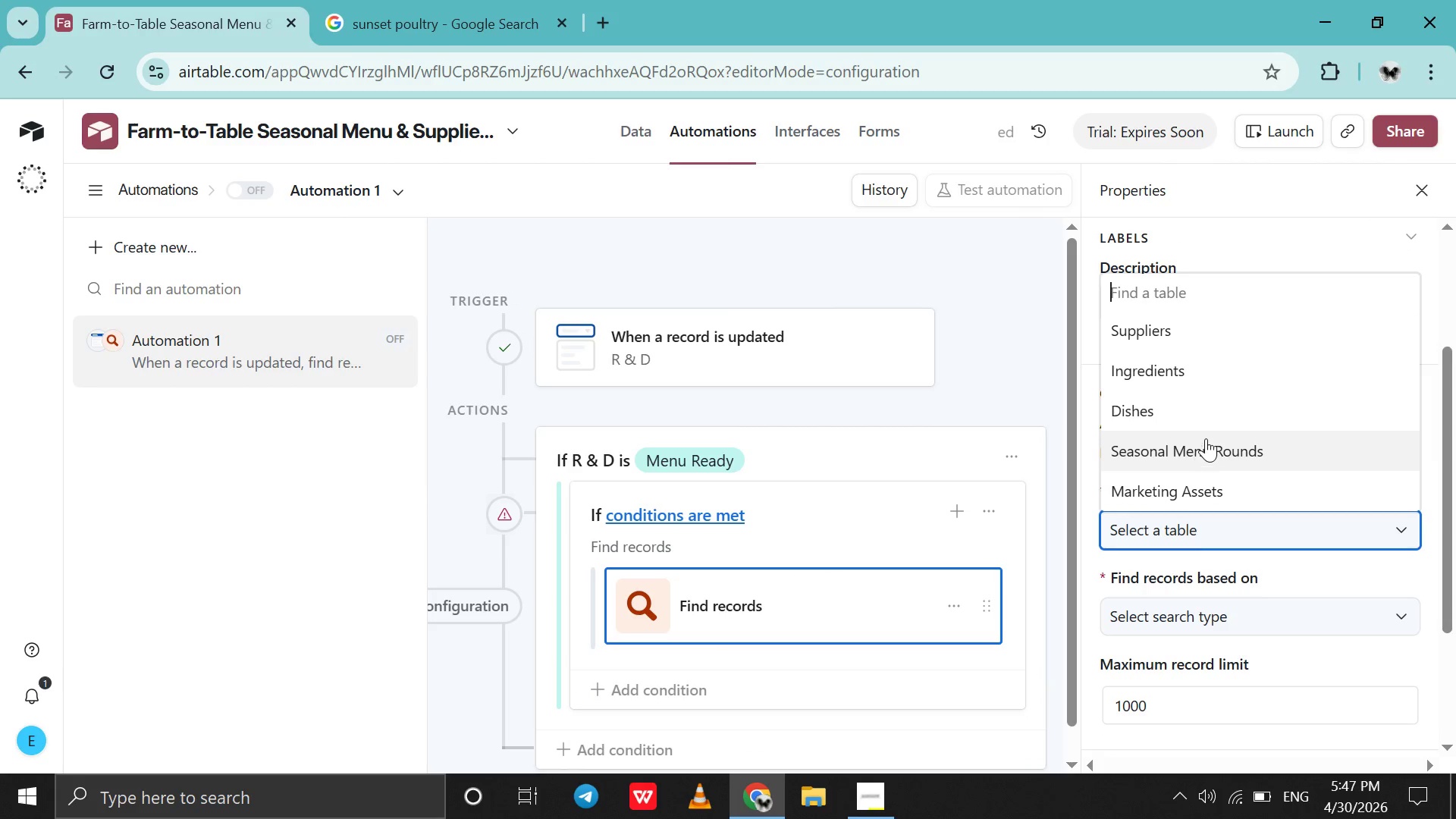 
left_click([1206, 438])
 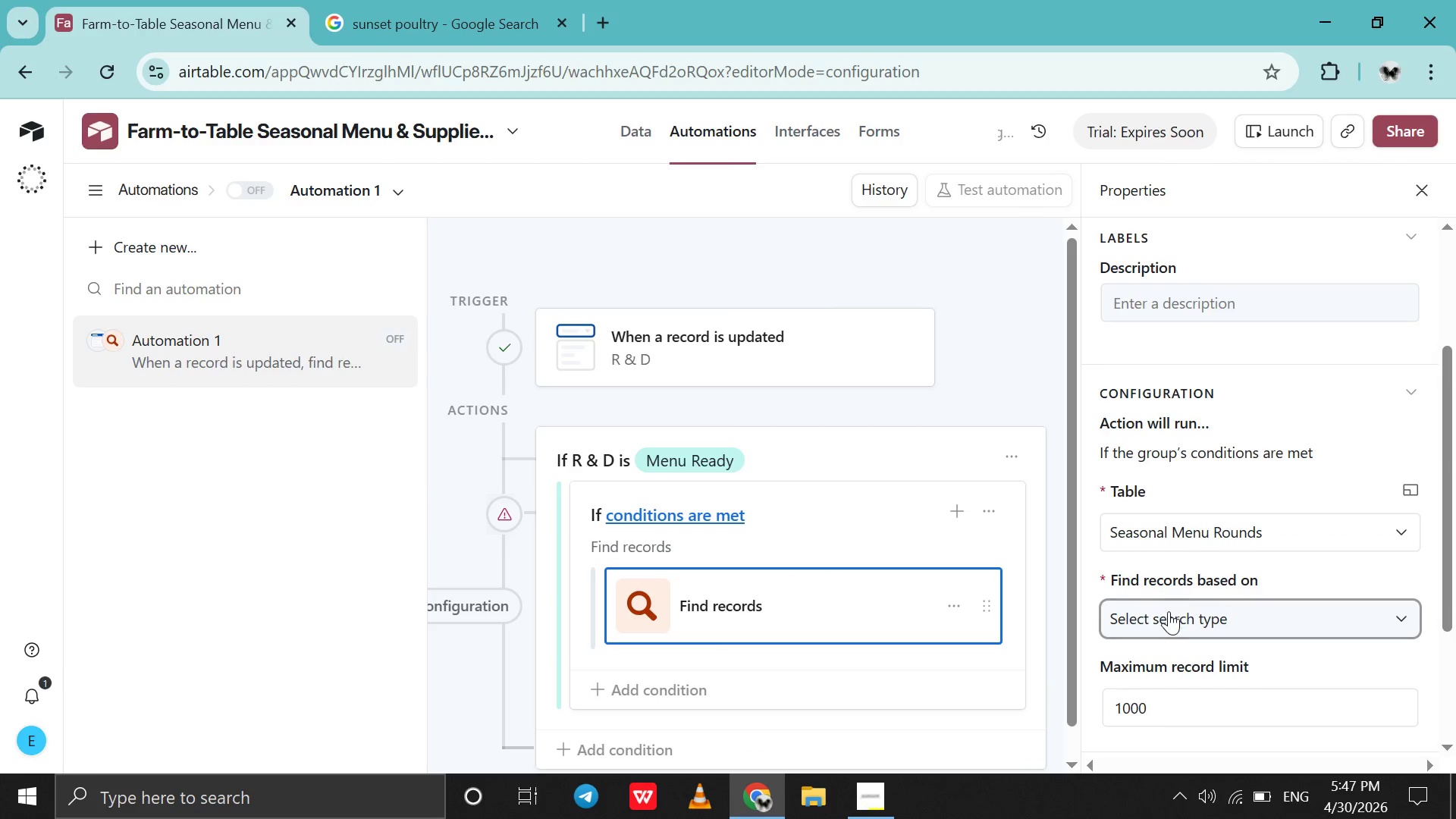 
left_click([1169, 611])
 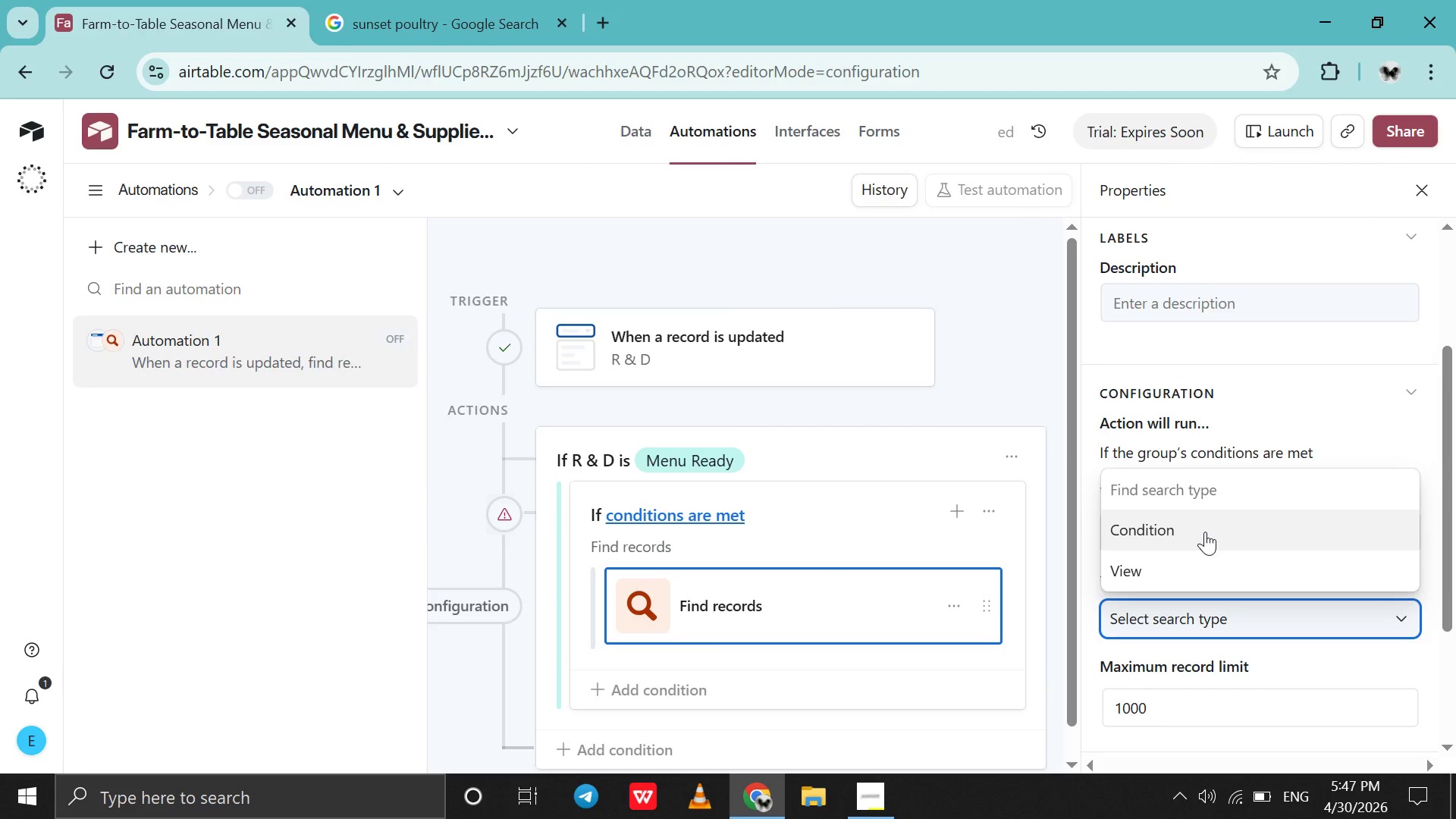 
left_click([1205, 532])
 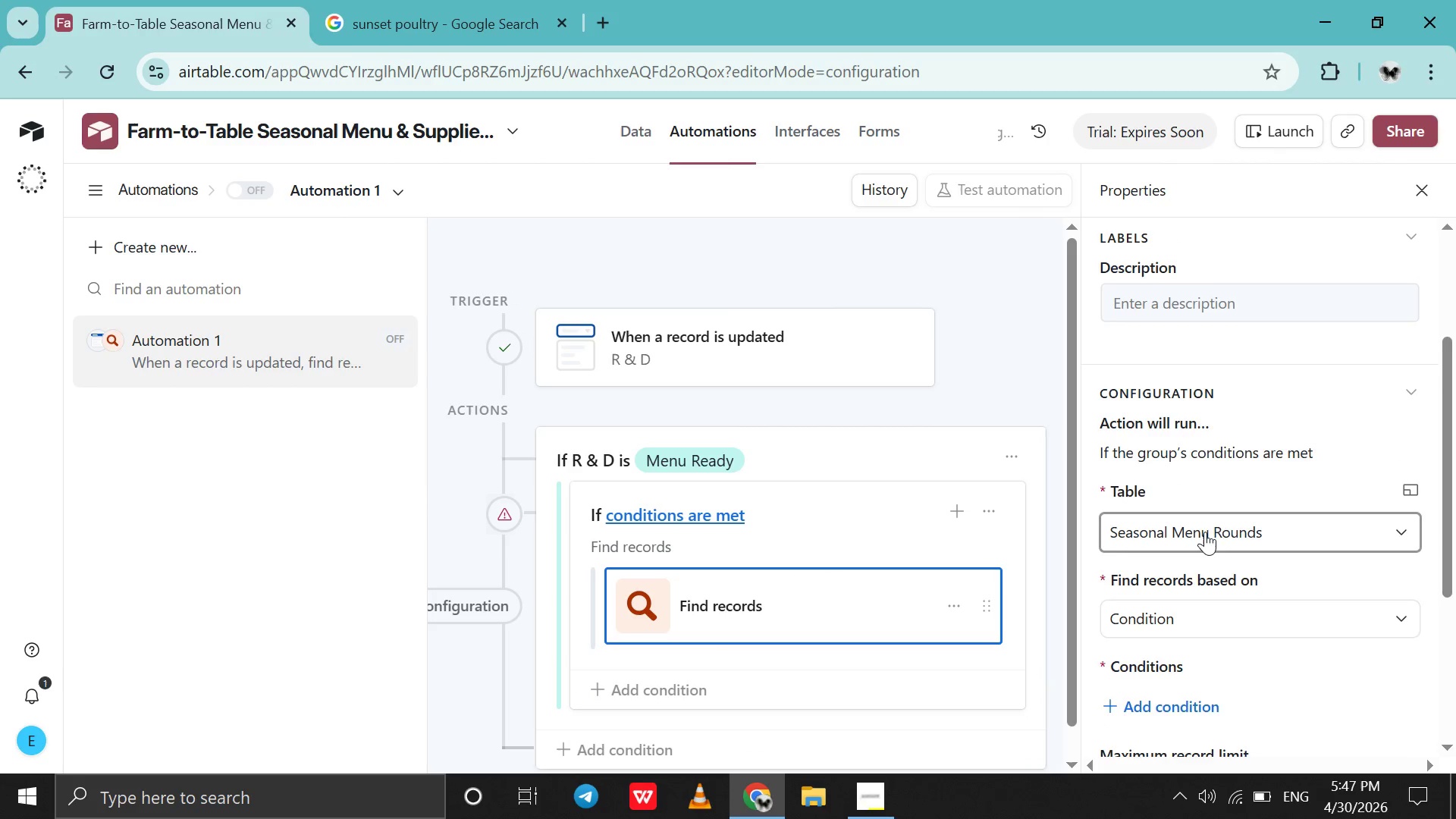 
scroll: coordinate [1205, 532], scroll_direction: down, amount: 6.0
 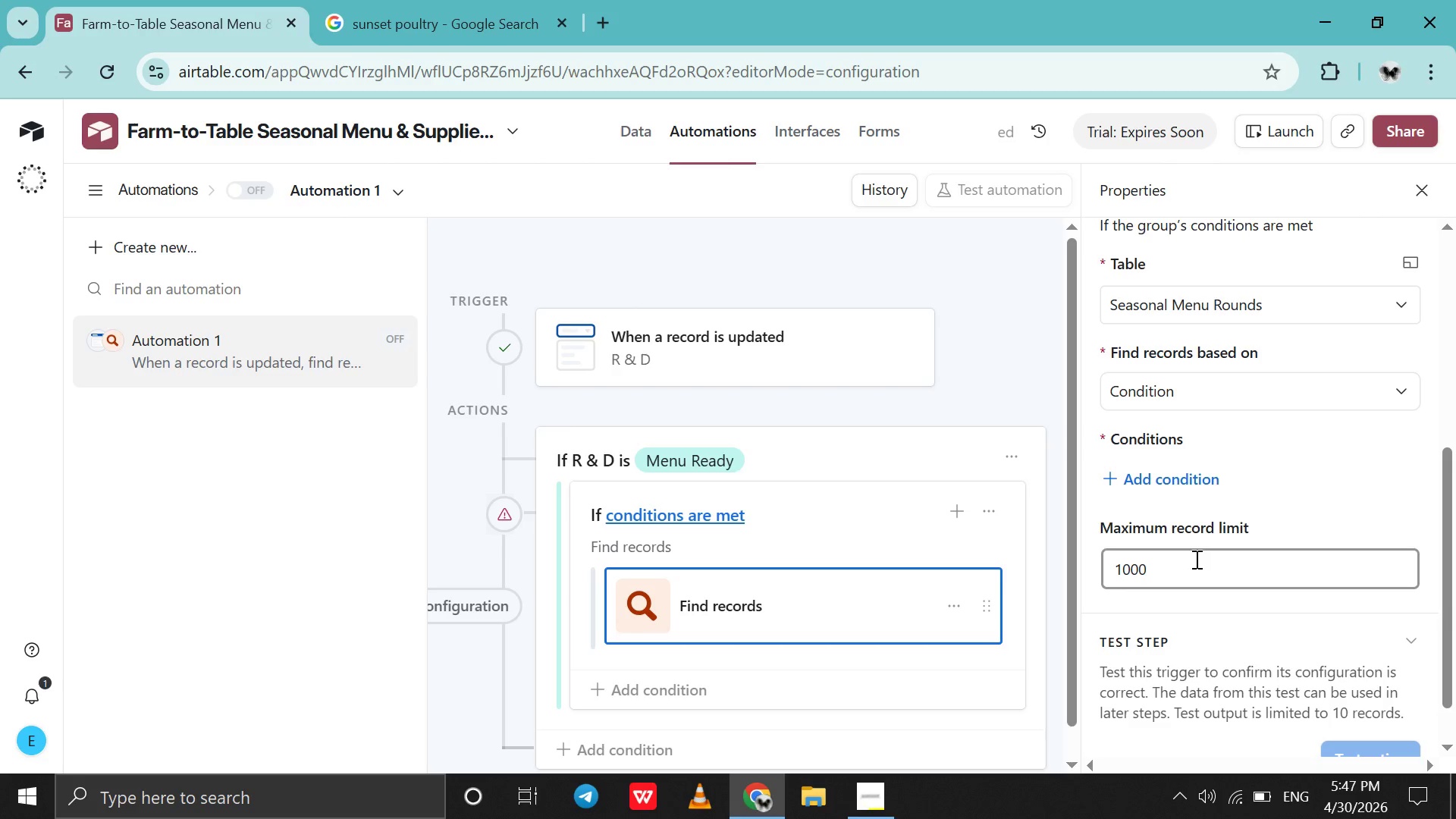 
left_click([1189, 489])
 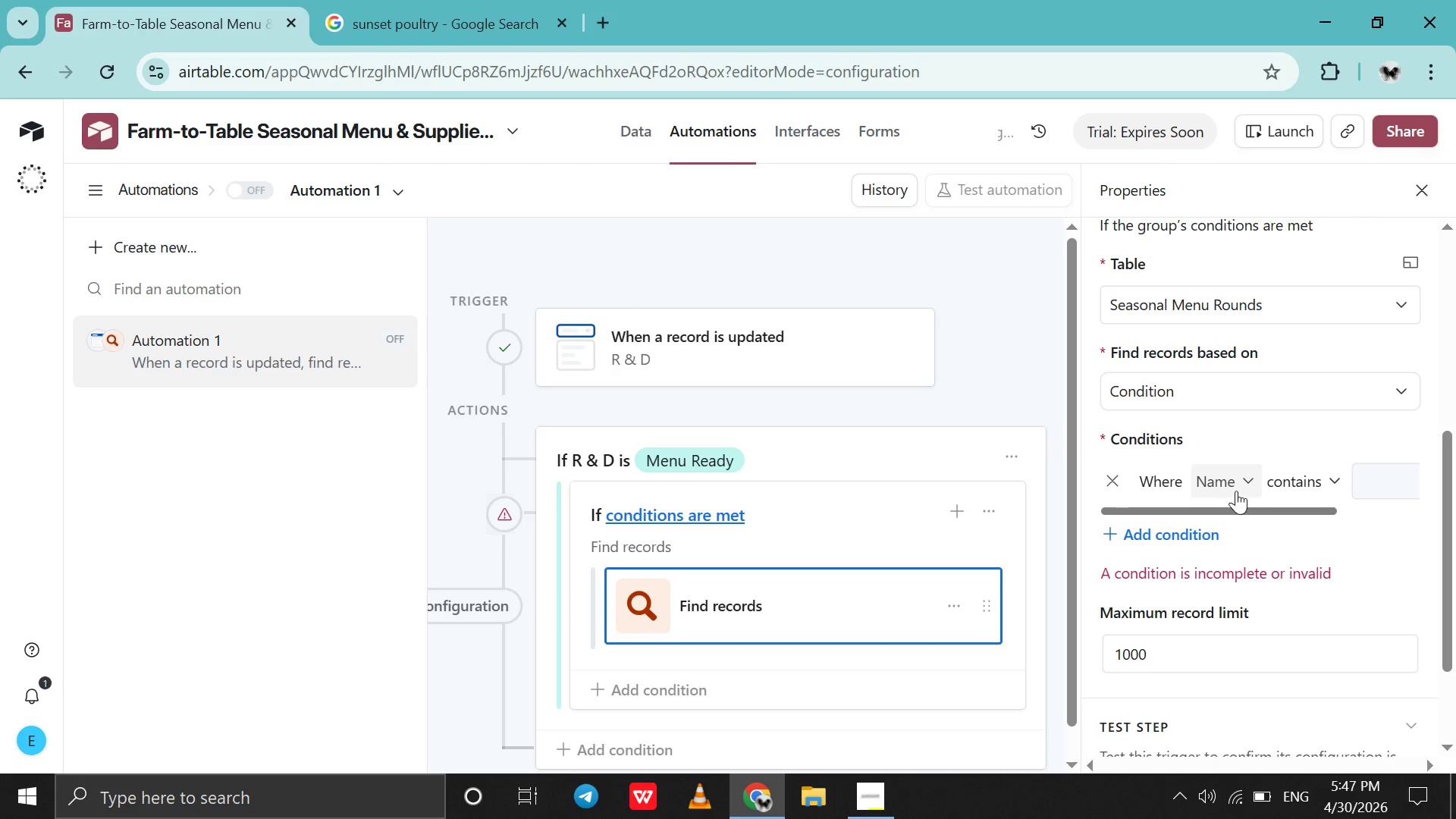 
left_click([1236, 491])
 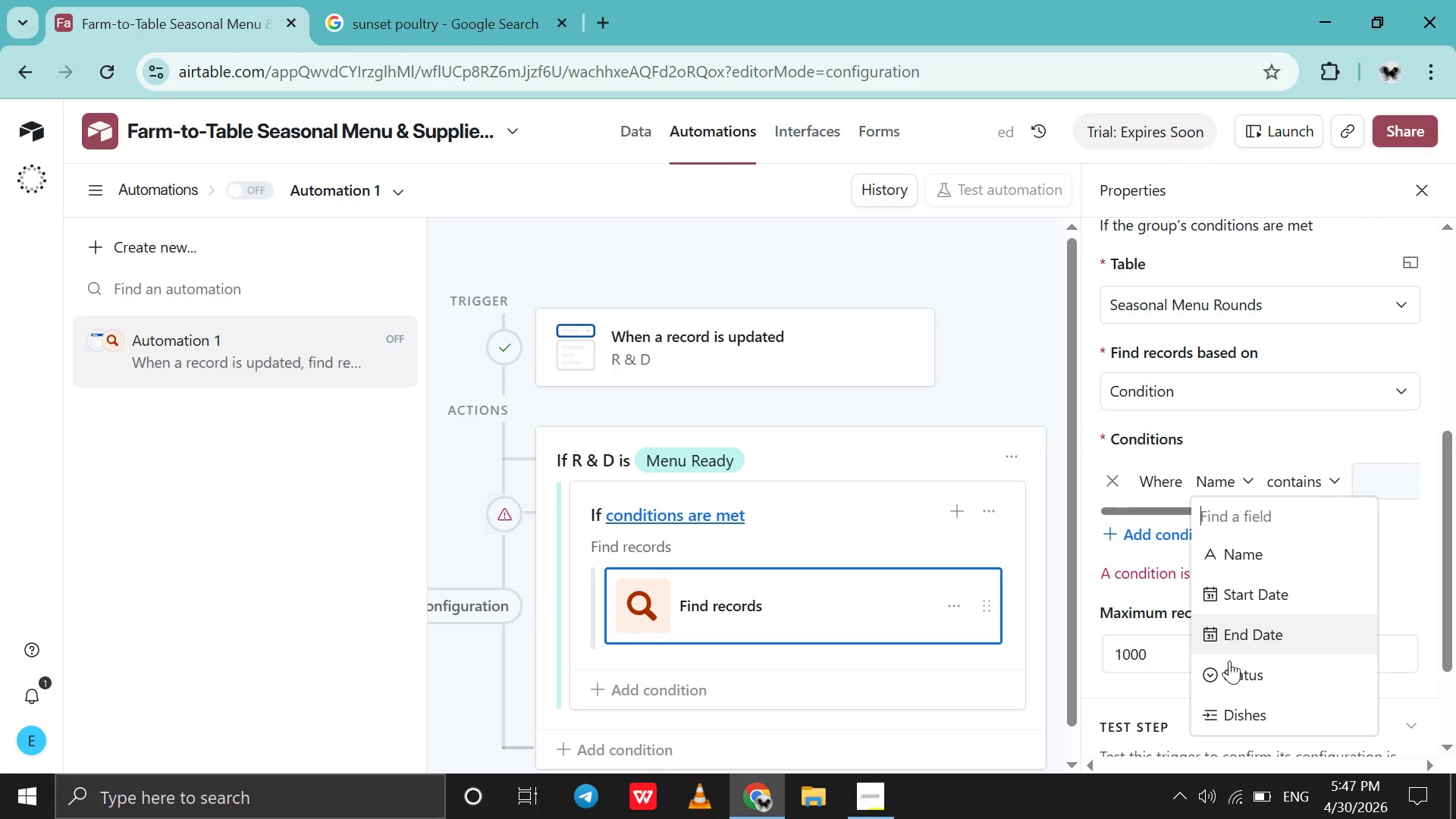 
left_click([1228, 663])
 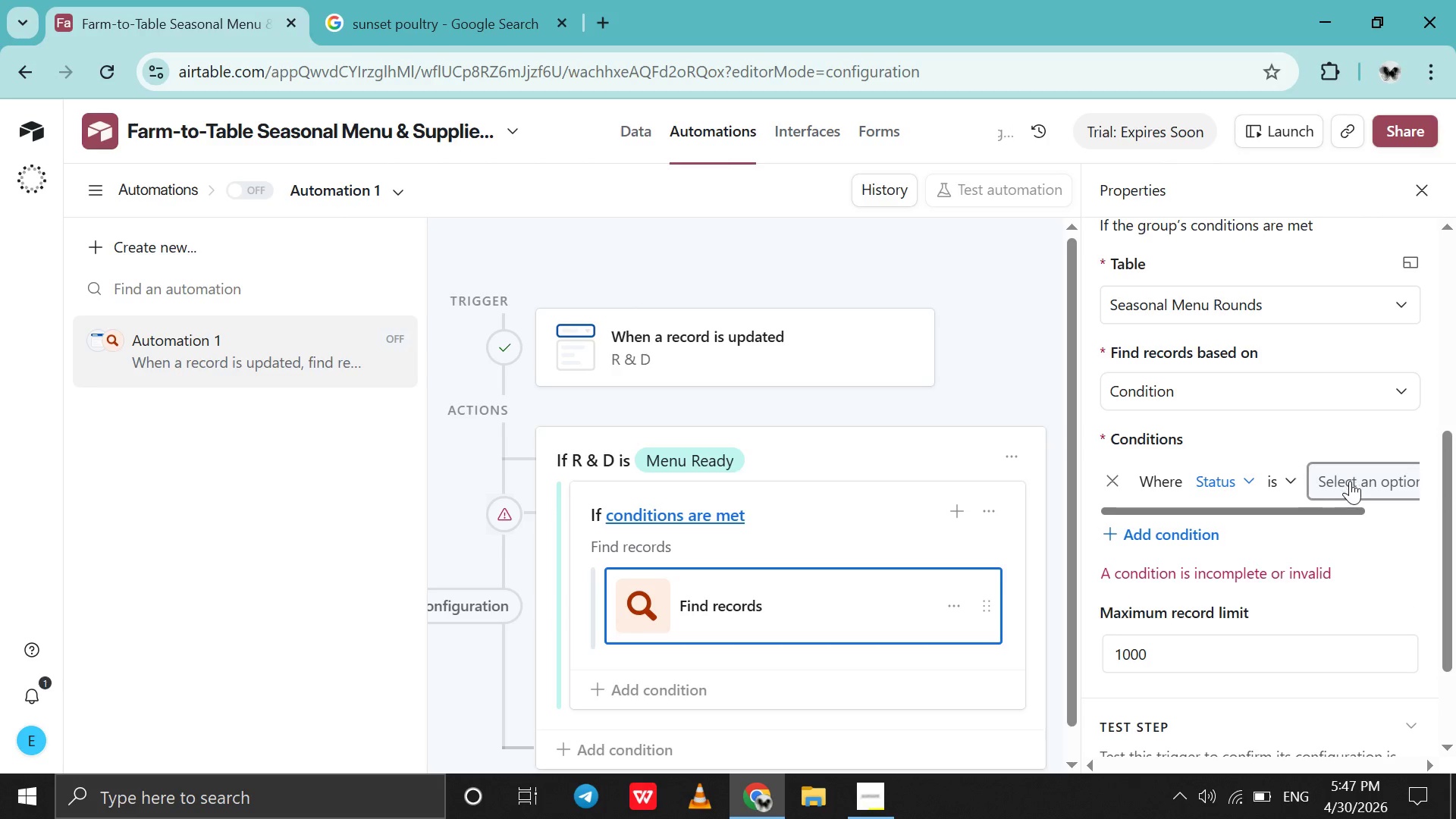 
left_click([1350, 481])
 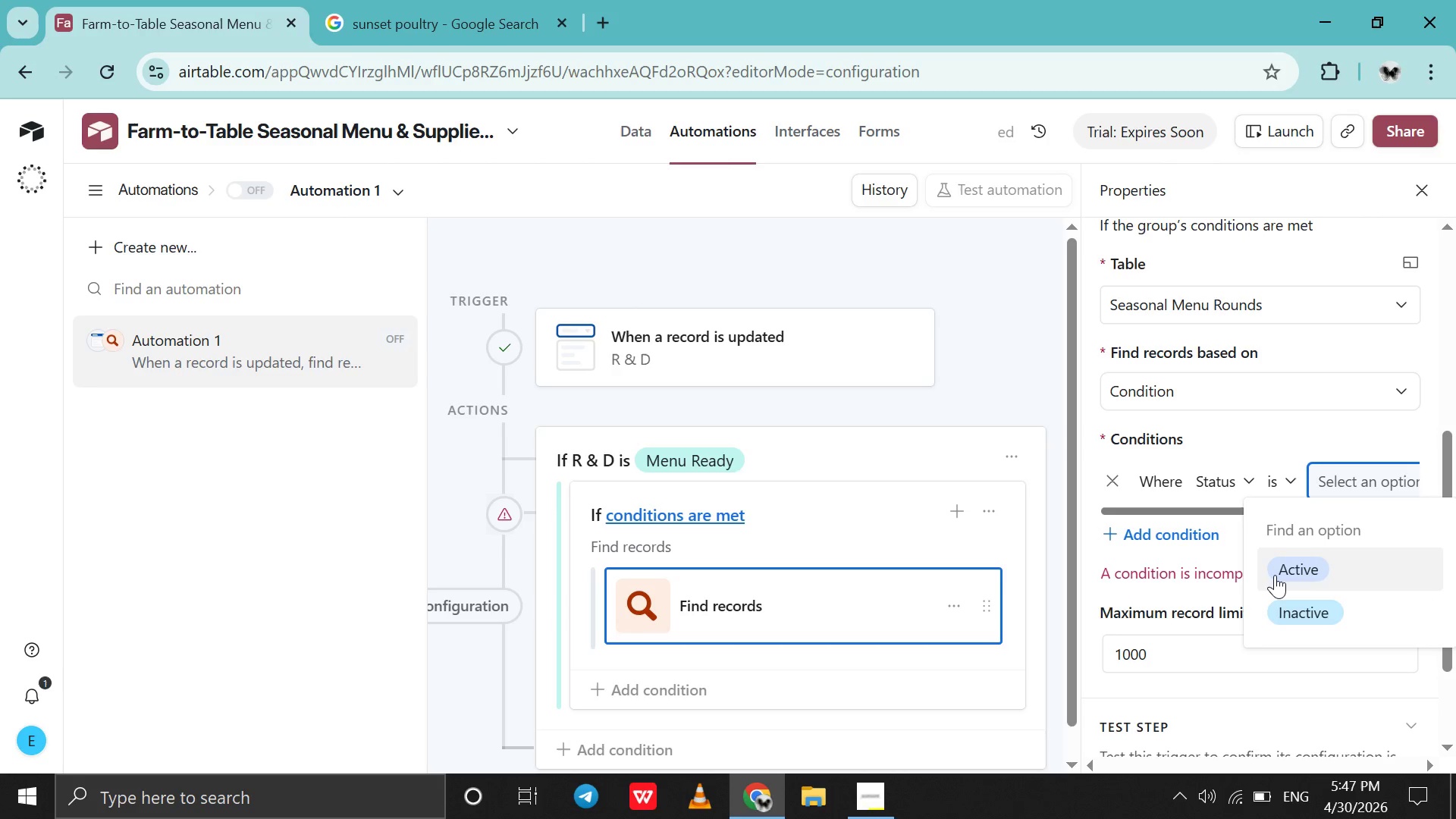 
left_click([1275, 575])
 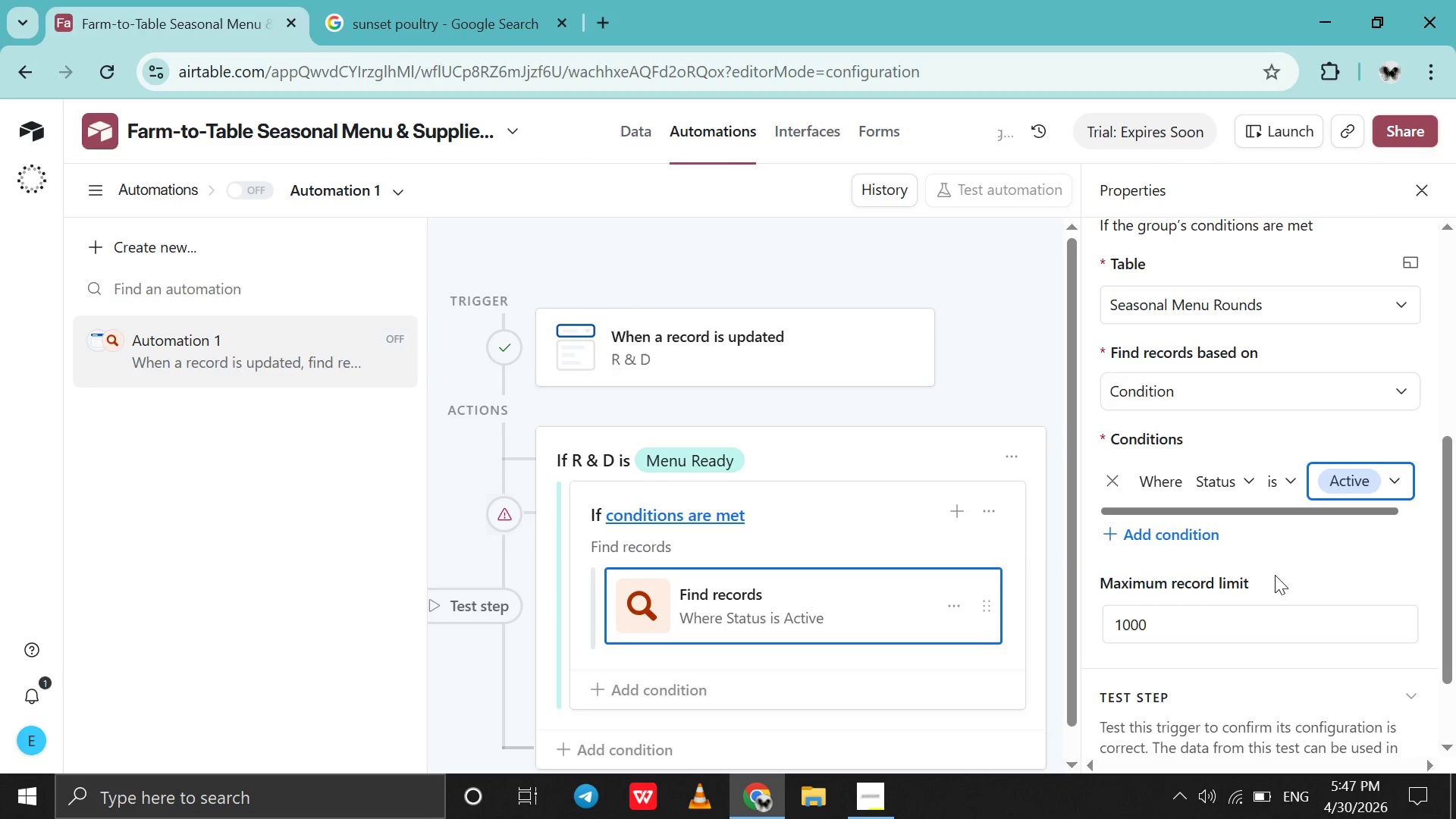 
scroll: coordinate [1275, 575], scroll_direction: down, amount: 7.0
 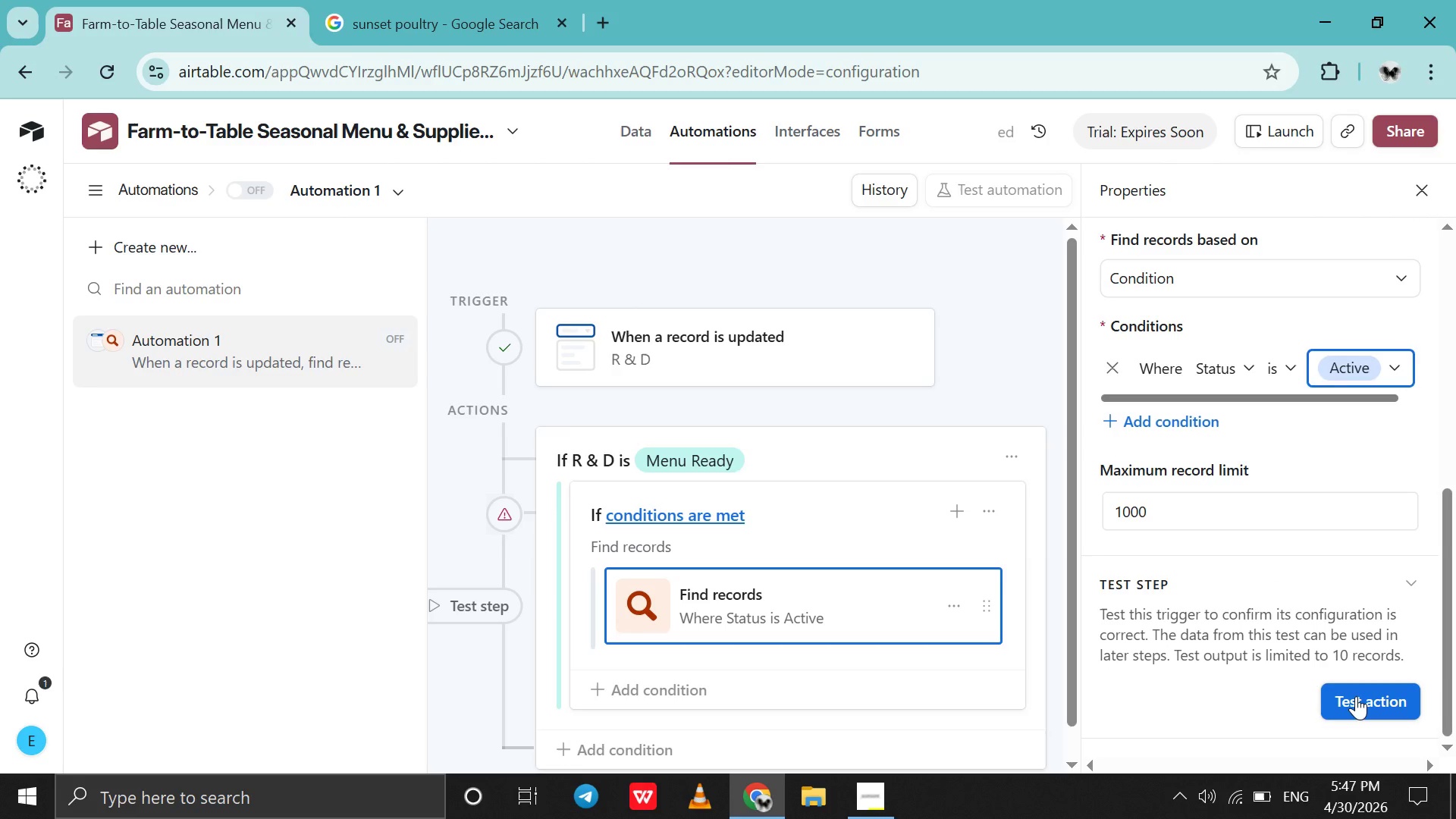 
left_click([1356, 696])
 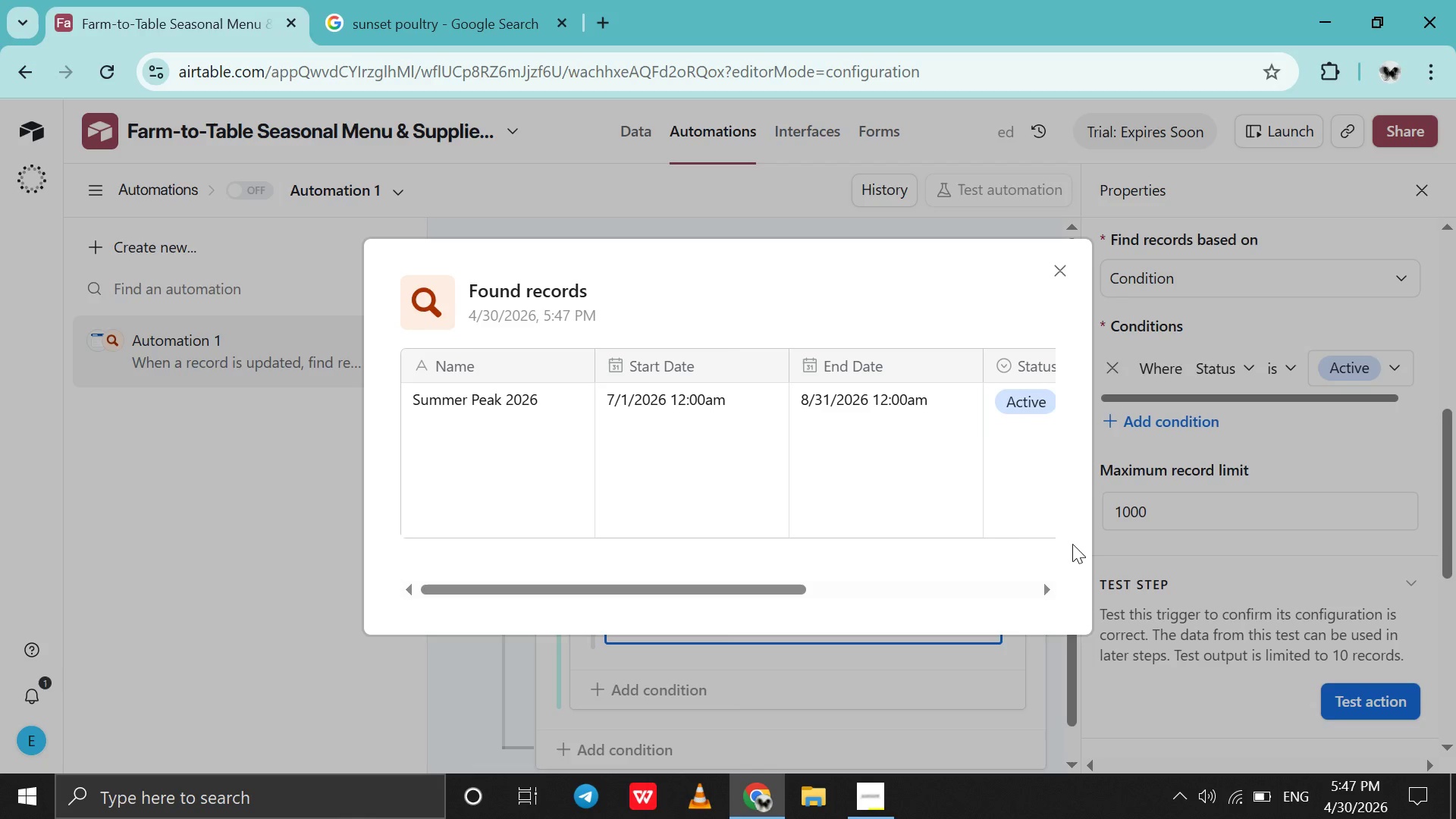 
scroll: coordinate [915, 481], scroll_direction: down, amount: 11.0
 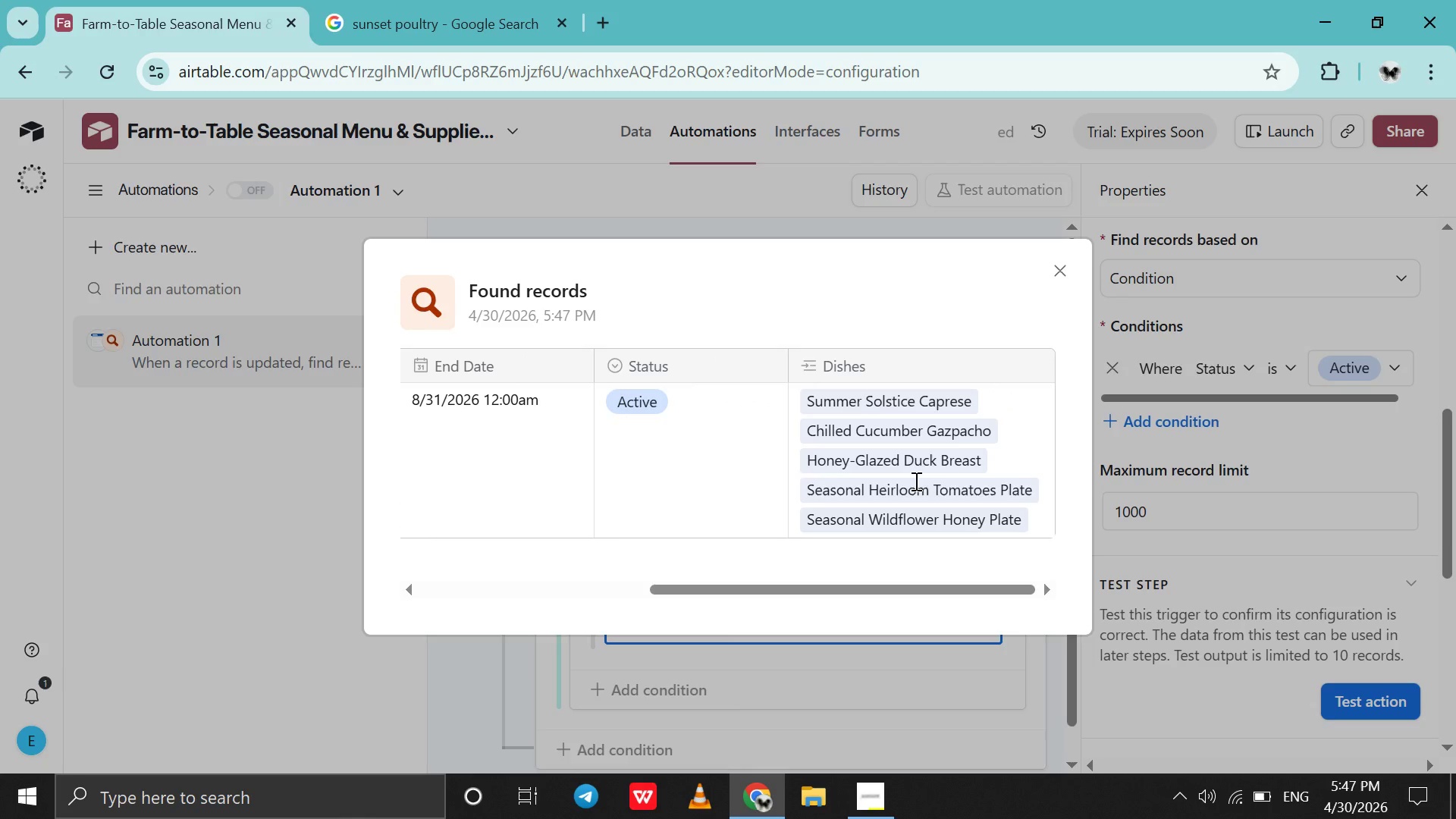 
scroll: coordinate [915, 481], scroll_direction: up, amount: 10.0
 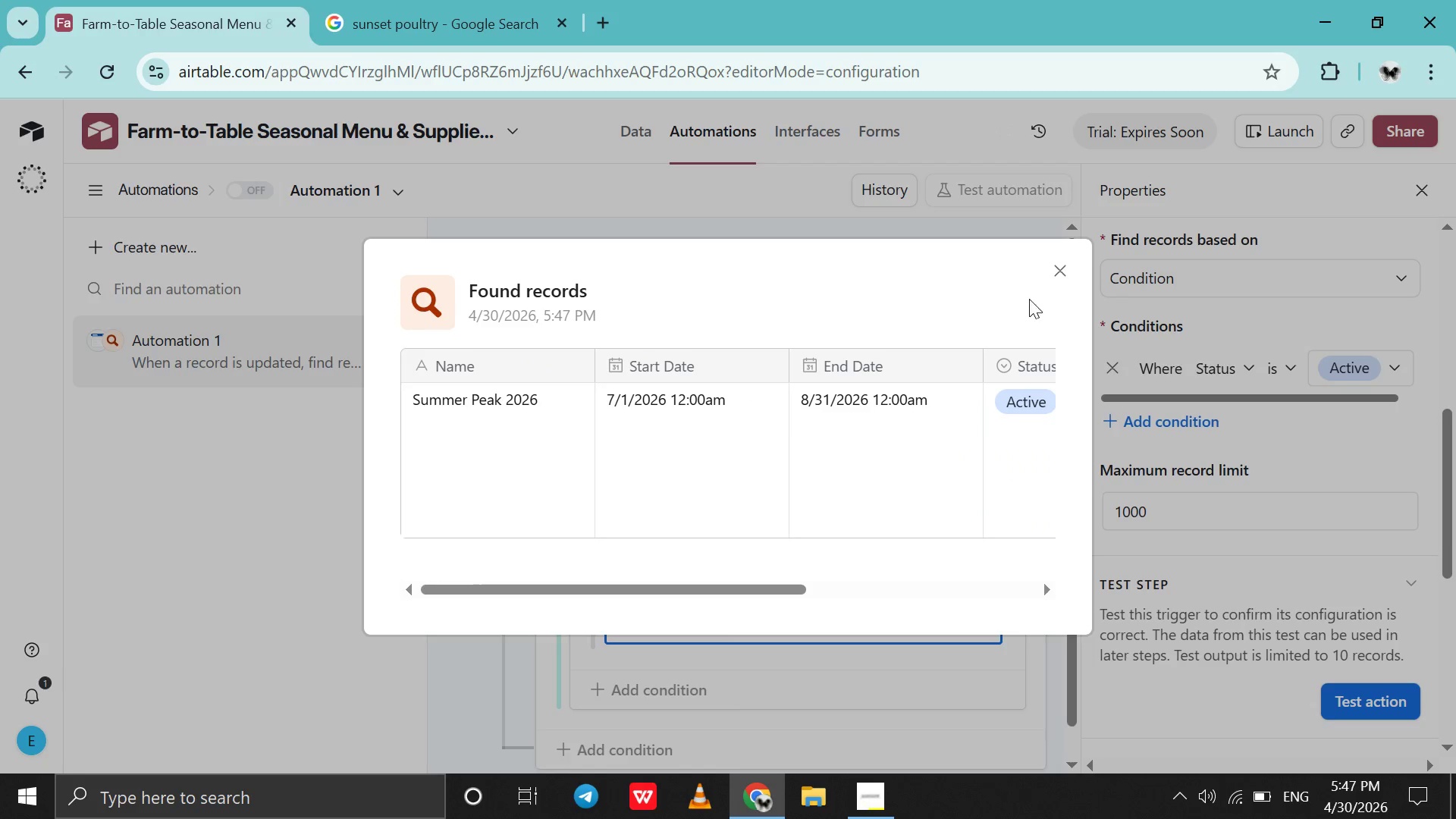 
left_click([1061, 274])
 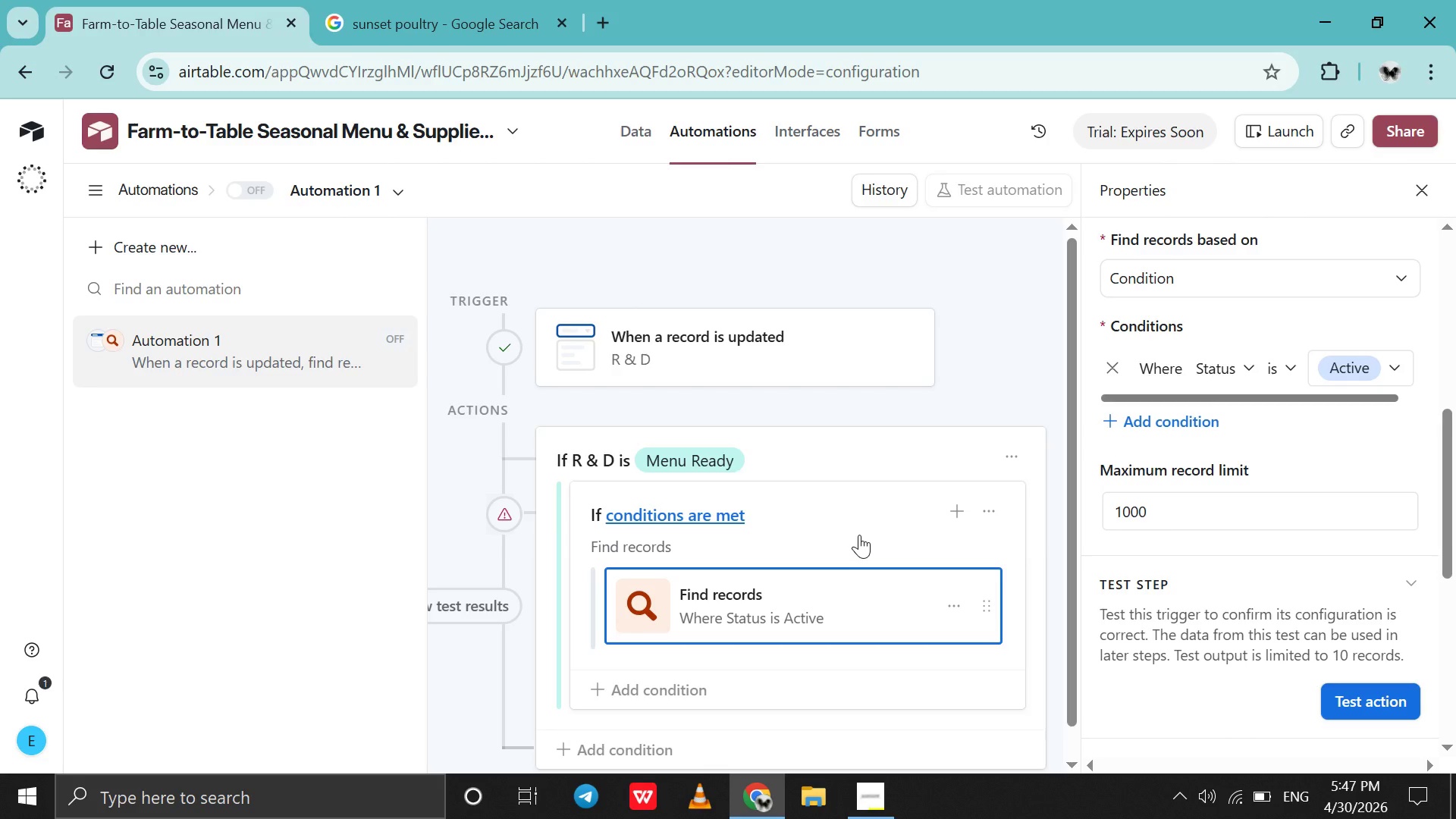 
scroll: coordinate [859, 535], scroll_direction: down, amount: 30.0
 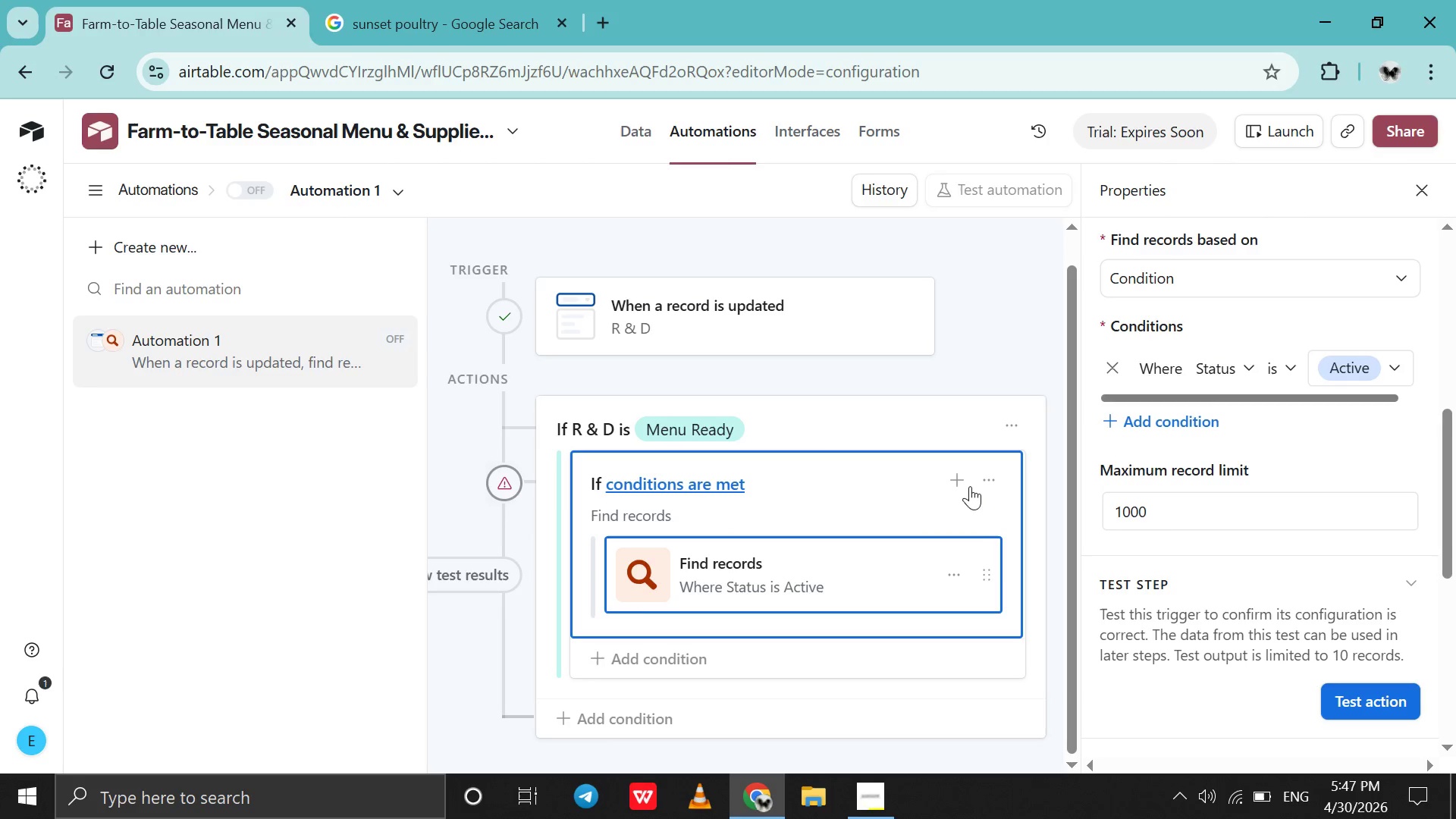 
wait(7.32)
 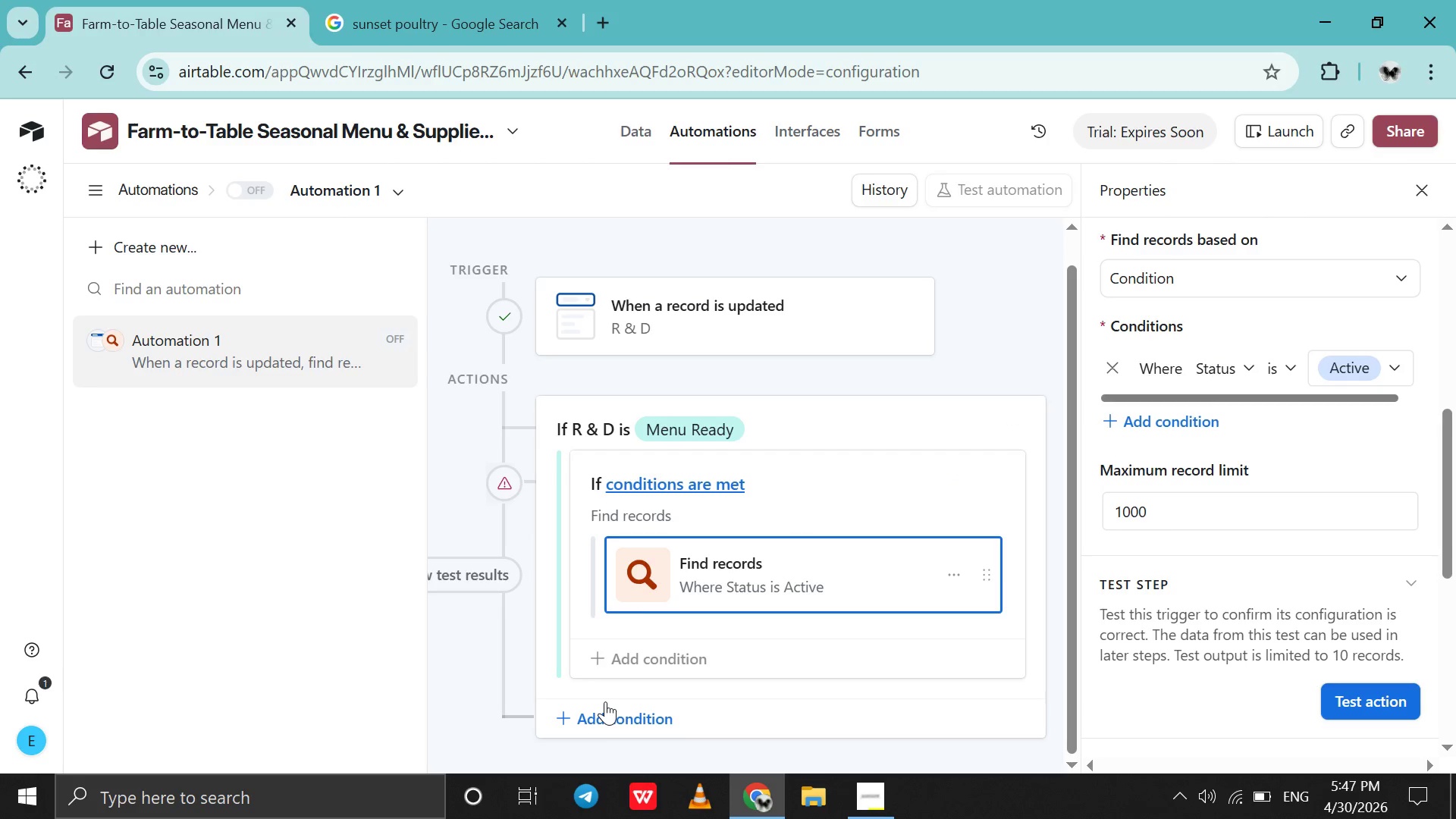 
left_click([951, 480])
 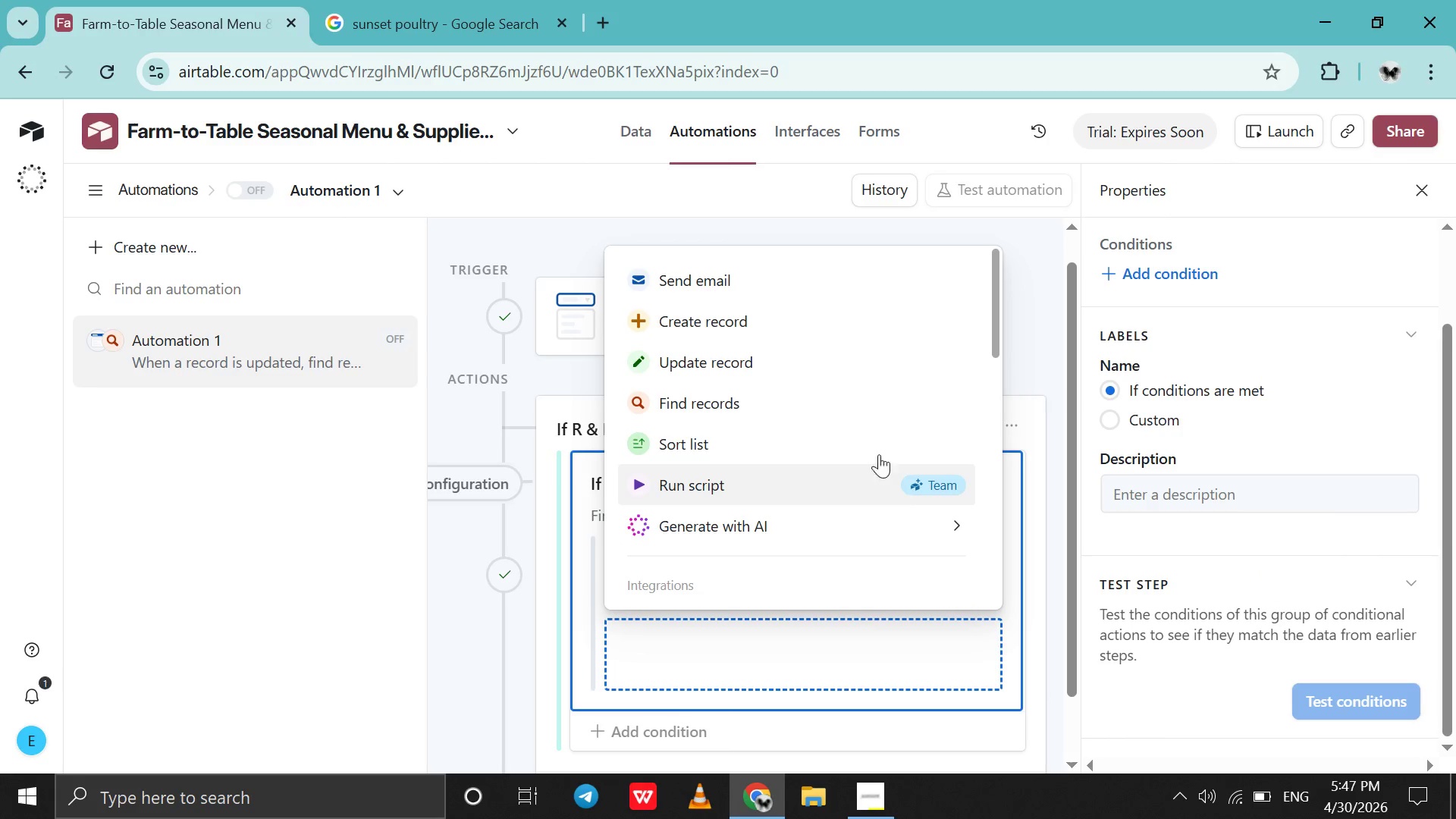 
left_click([871, 378])
 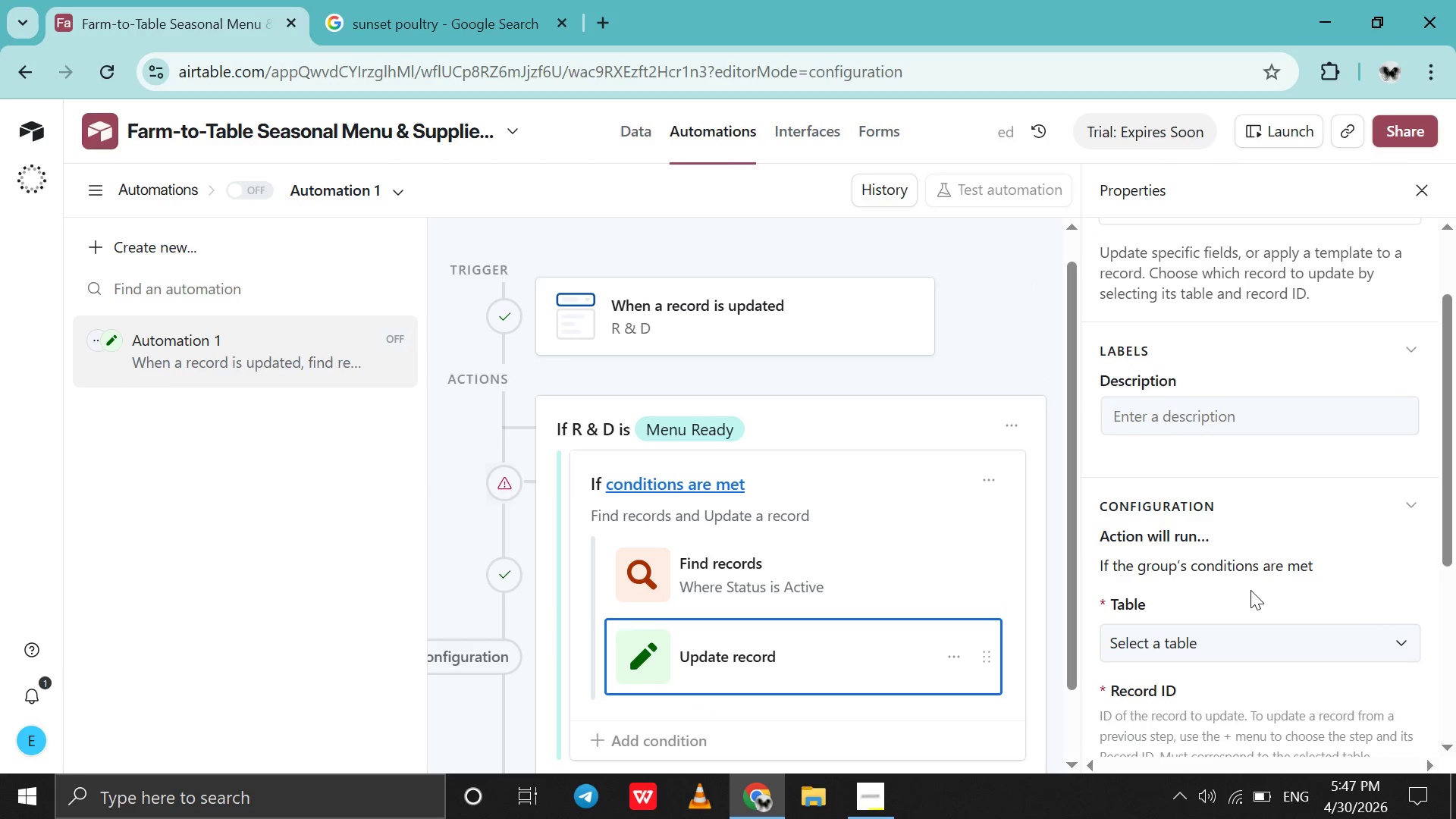 
scroll: coordinate [1250, 590], scroll_direction: down, amount: 4.0
 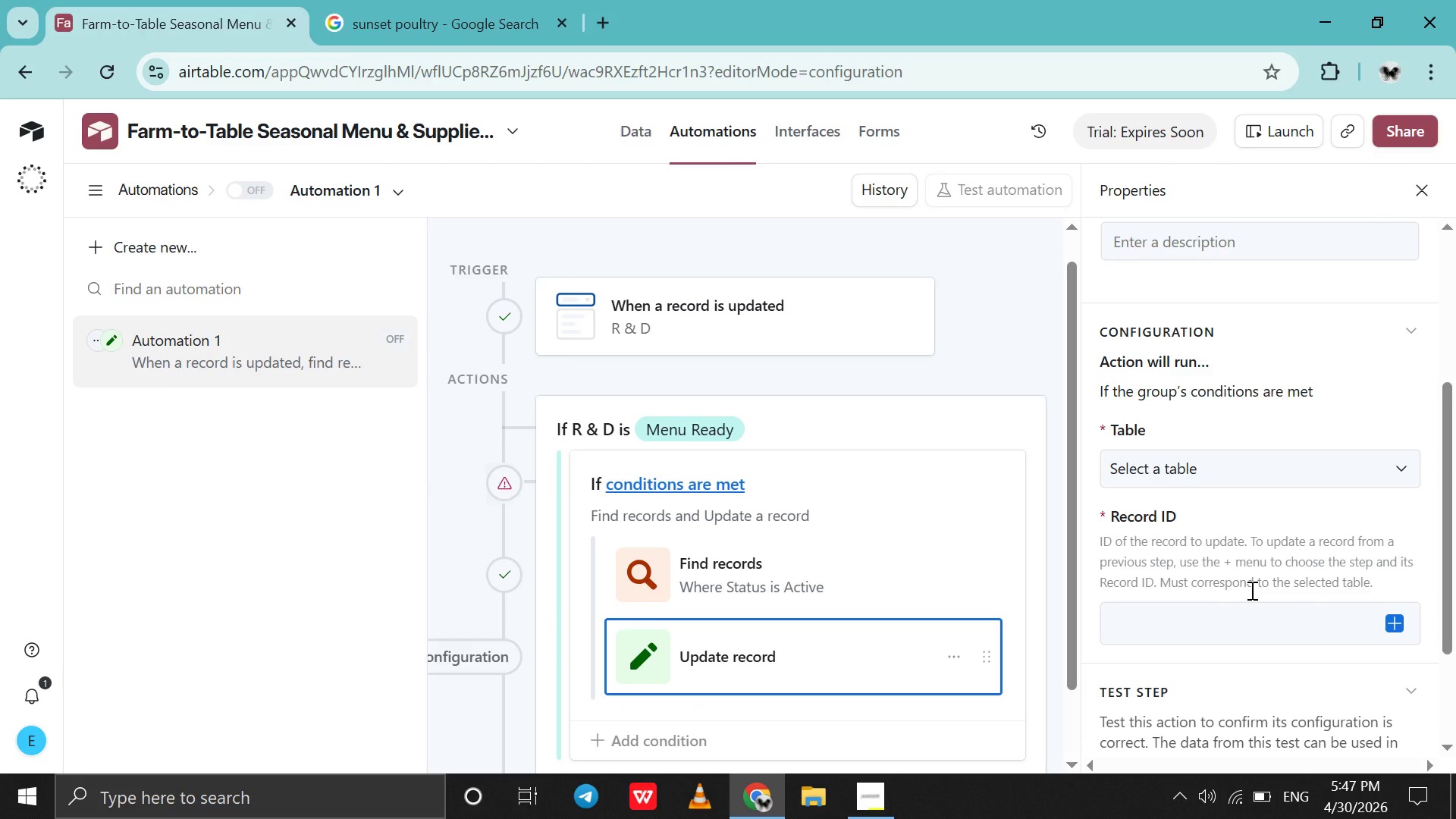 
wait(6.1)
 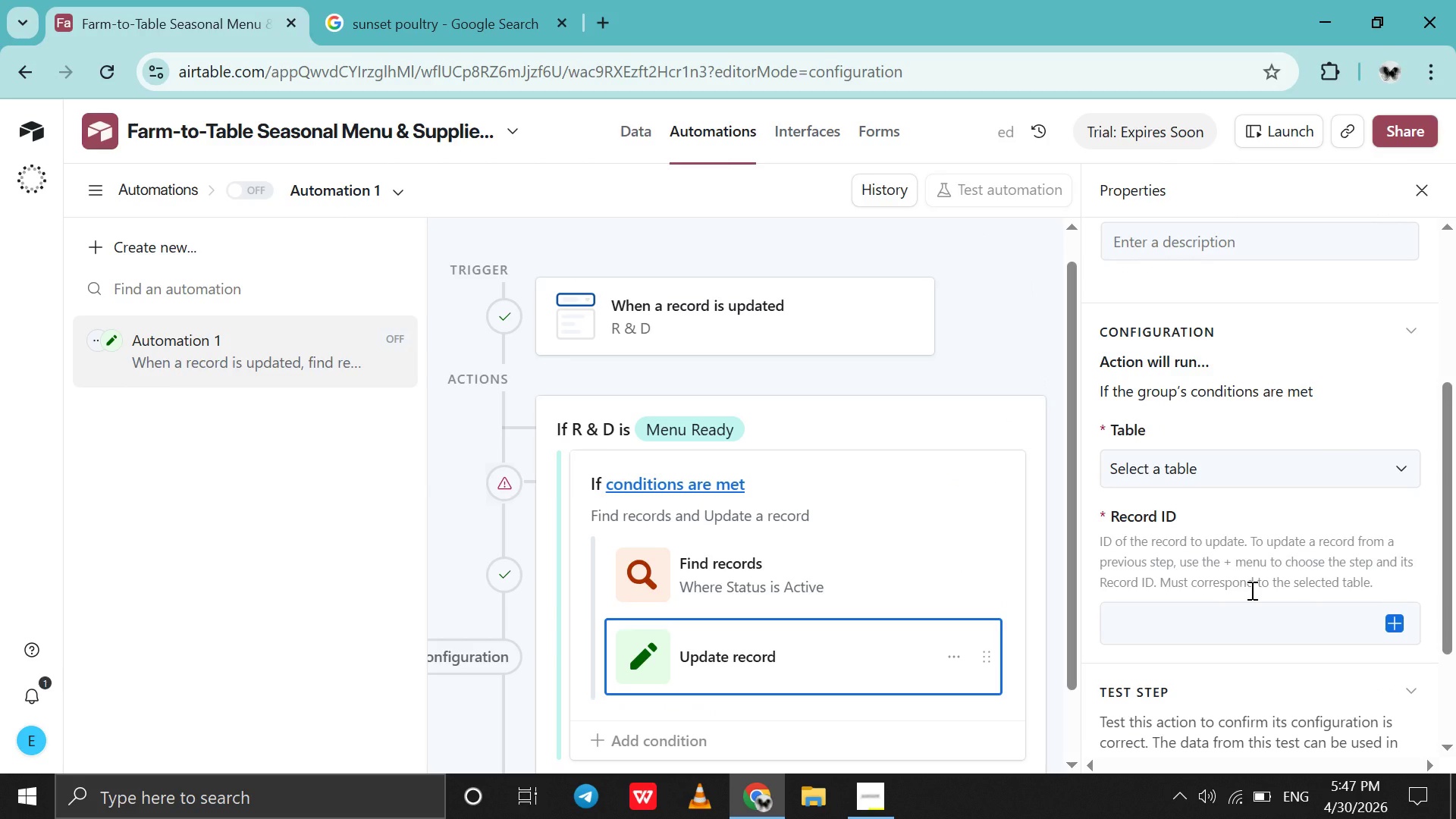 
left_click([1241, 475])
 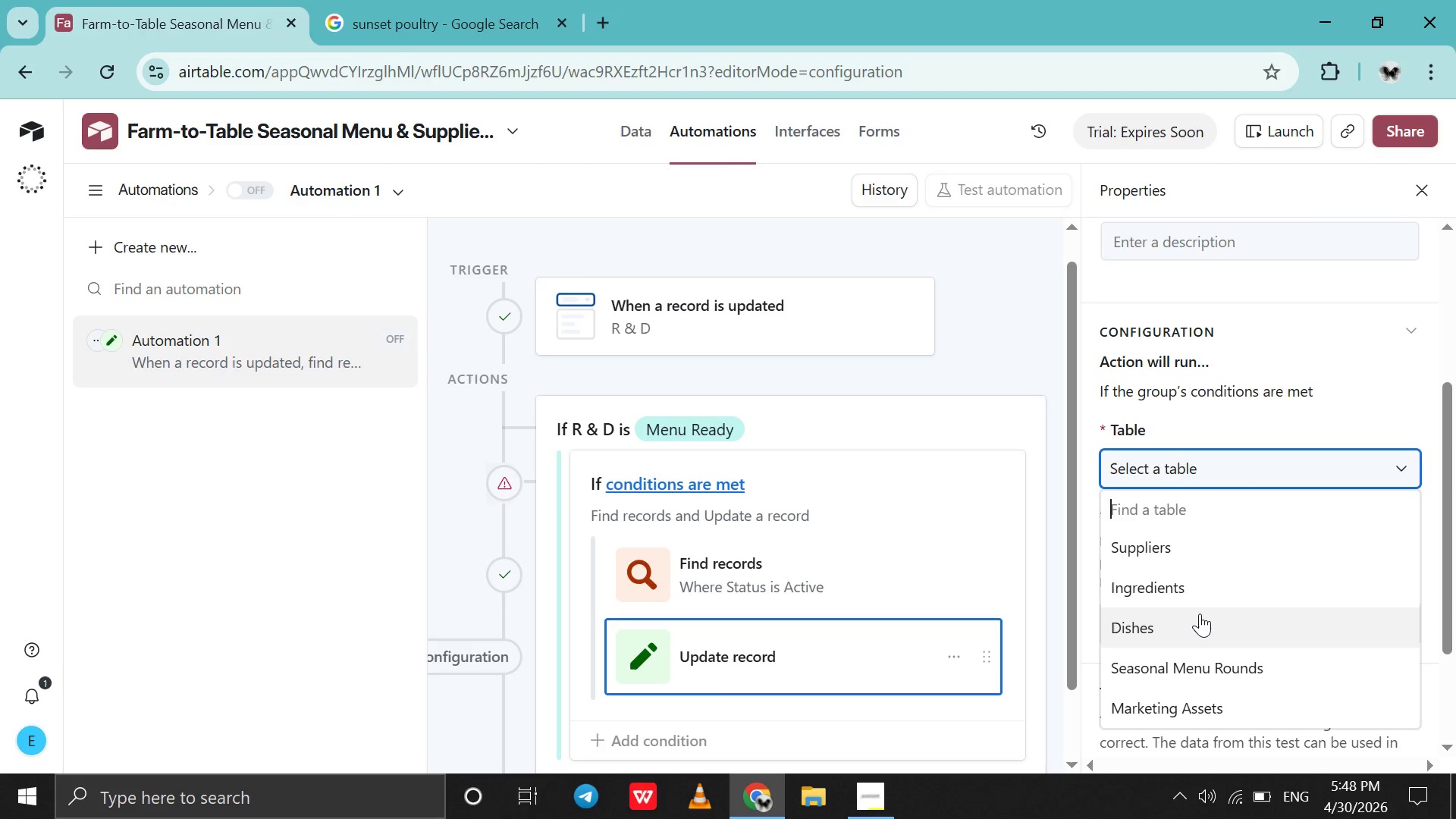 
left_click([1200, 613])
 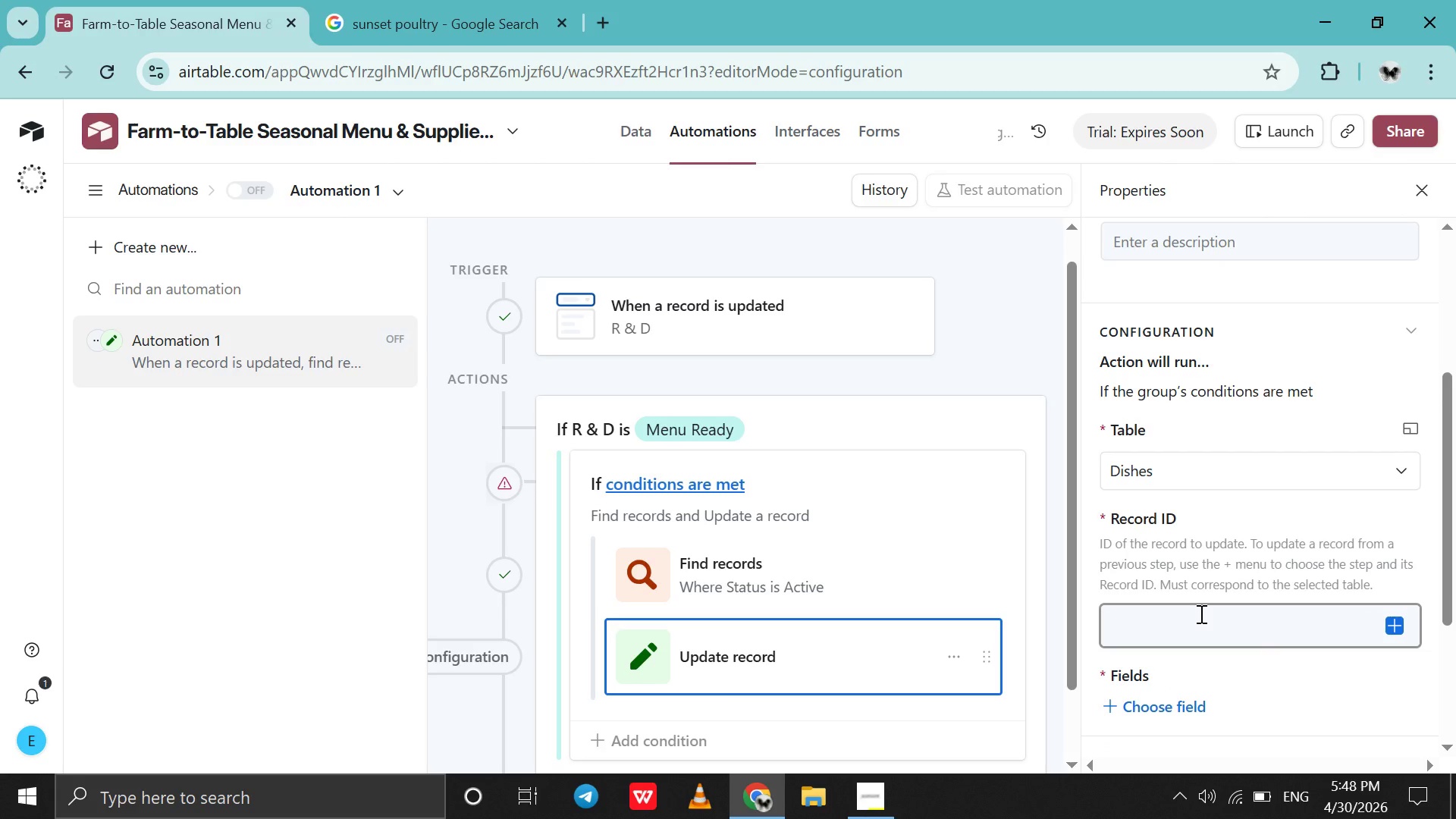 
scroll: coordinate [1233, 529], scroll_direction: down, amount: 5.0
 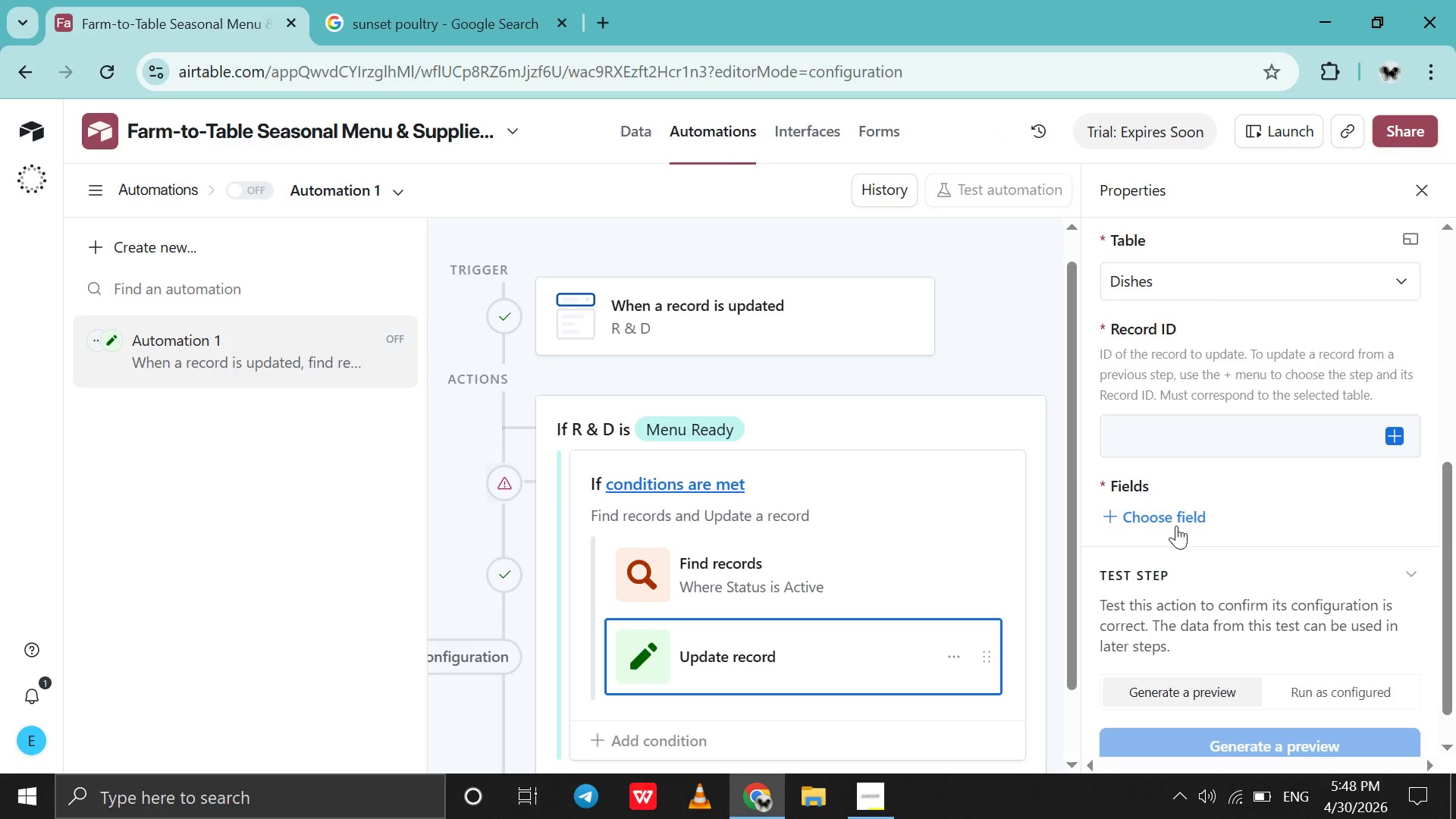 
left_click([1176, 526])
 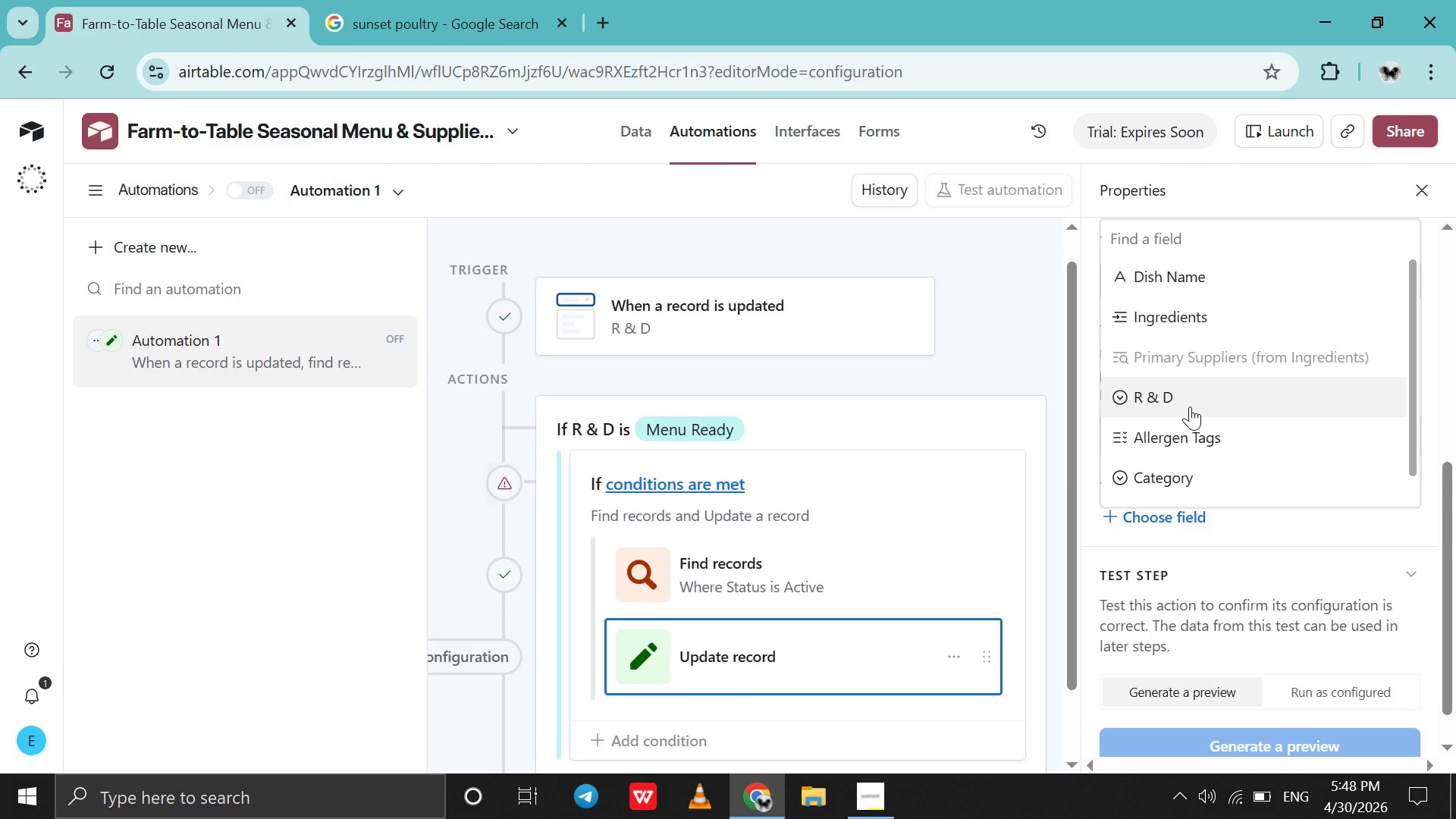 
scroll: coordinate [1190, 406], scroll_direction: down, amount: 13.0
 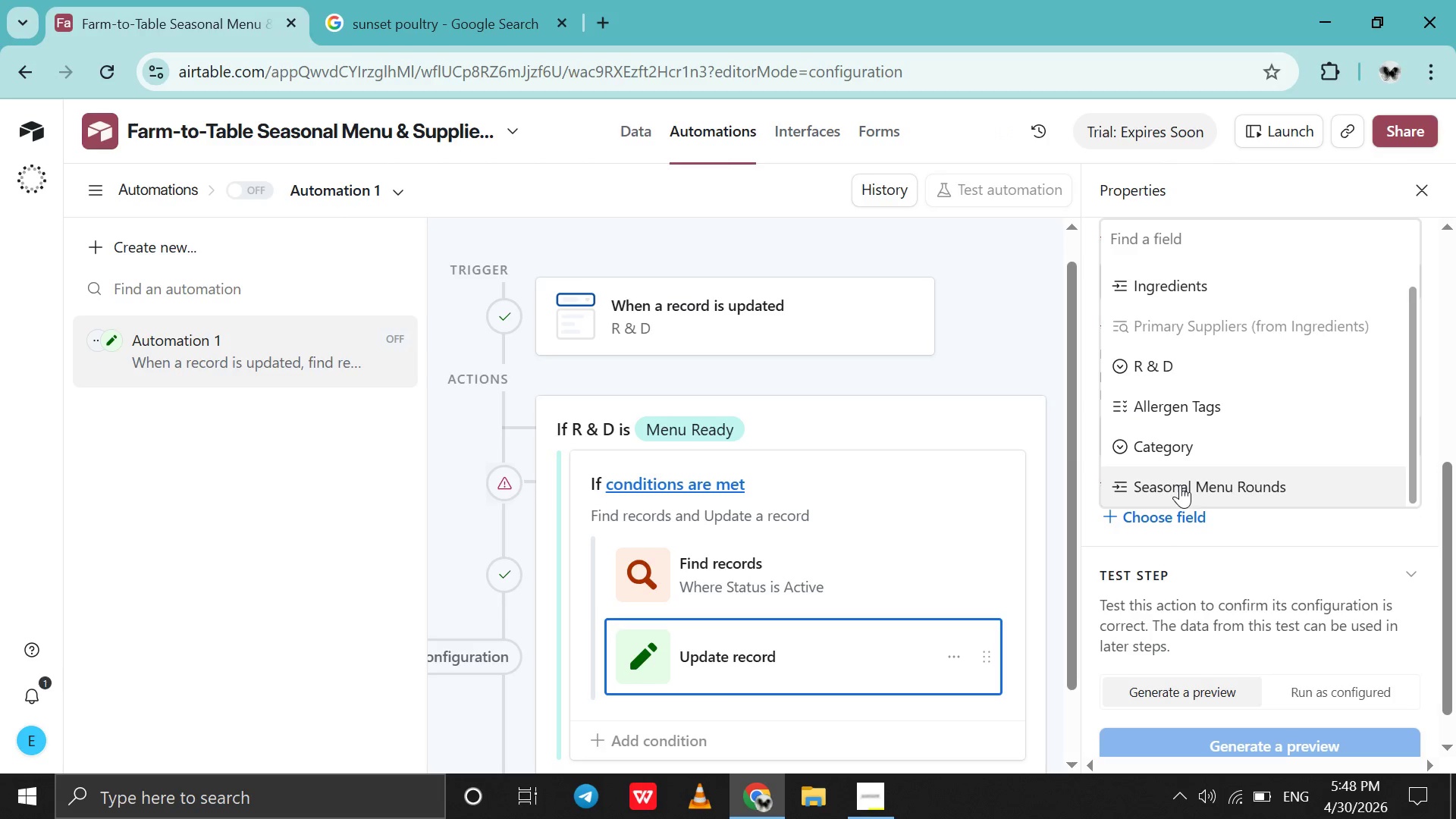 
left_click([1180, 485])
 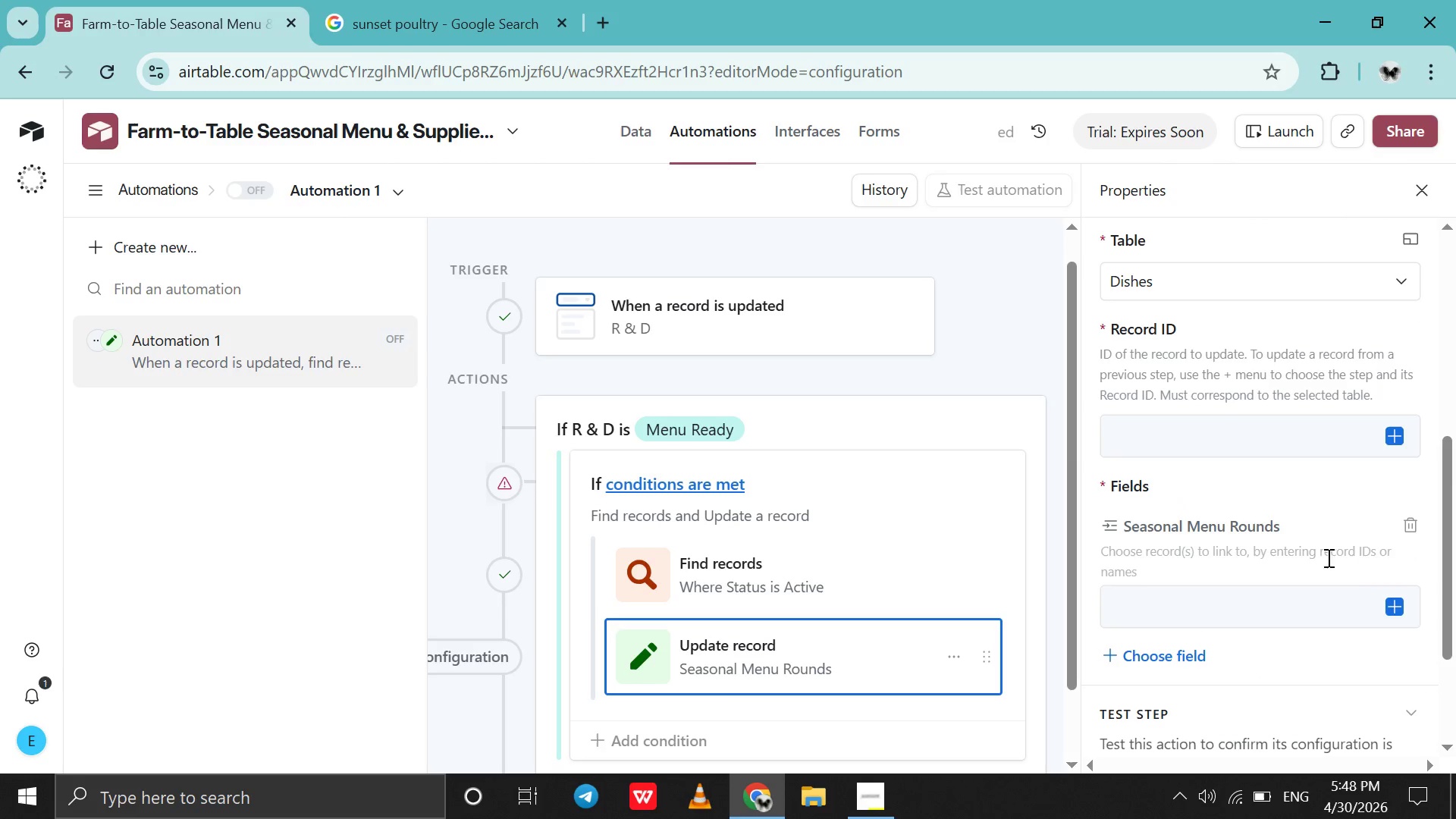 
wait(6.48)
 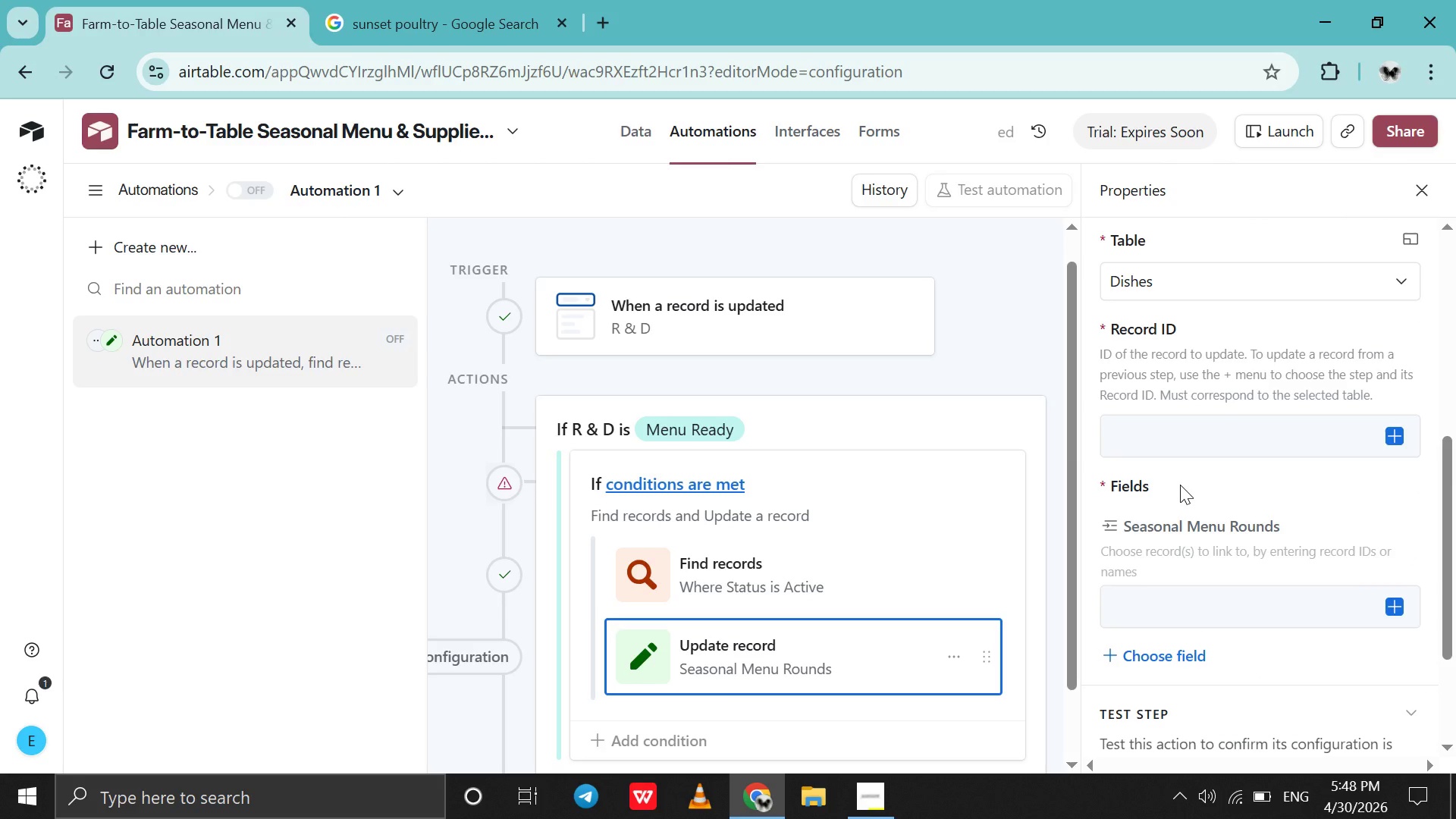 
left_click([1394, 604])
 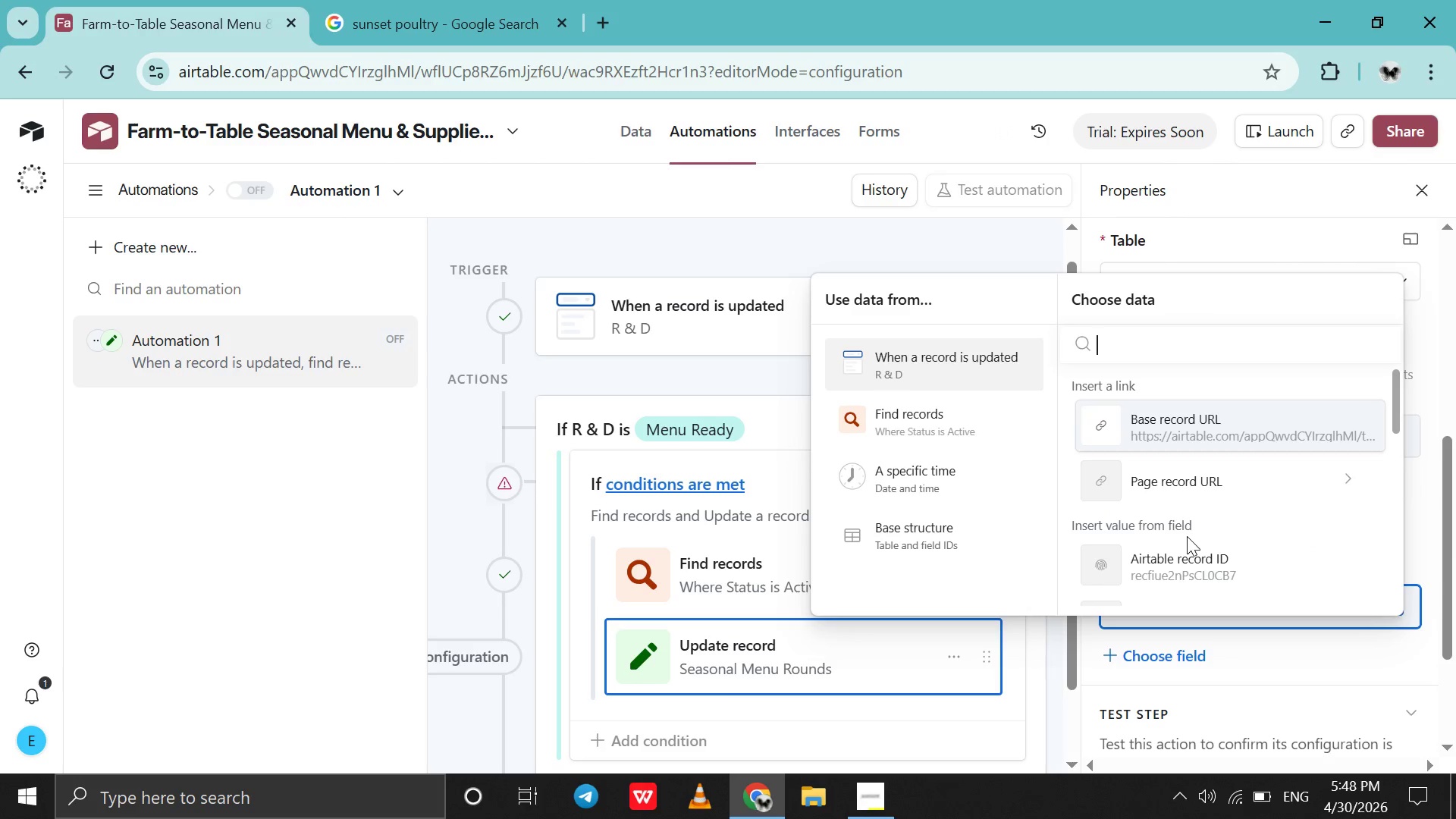 
scroll: coordinate [1187, 536], scroll_direction: down, amount: 6.0
 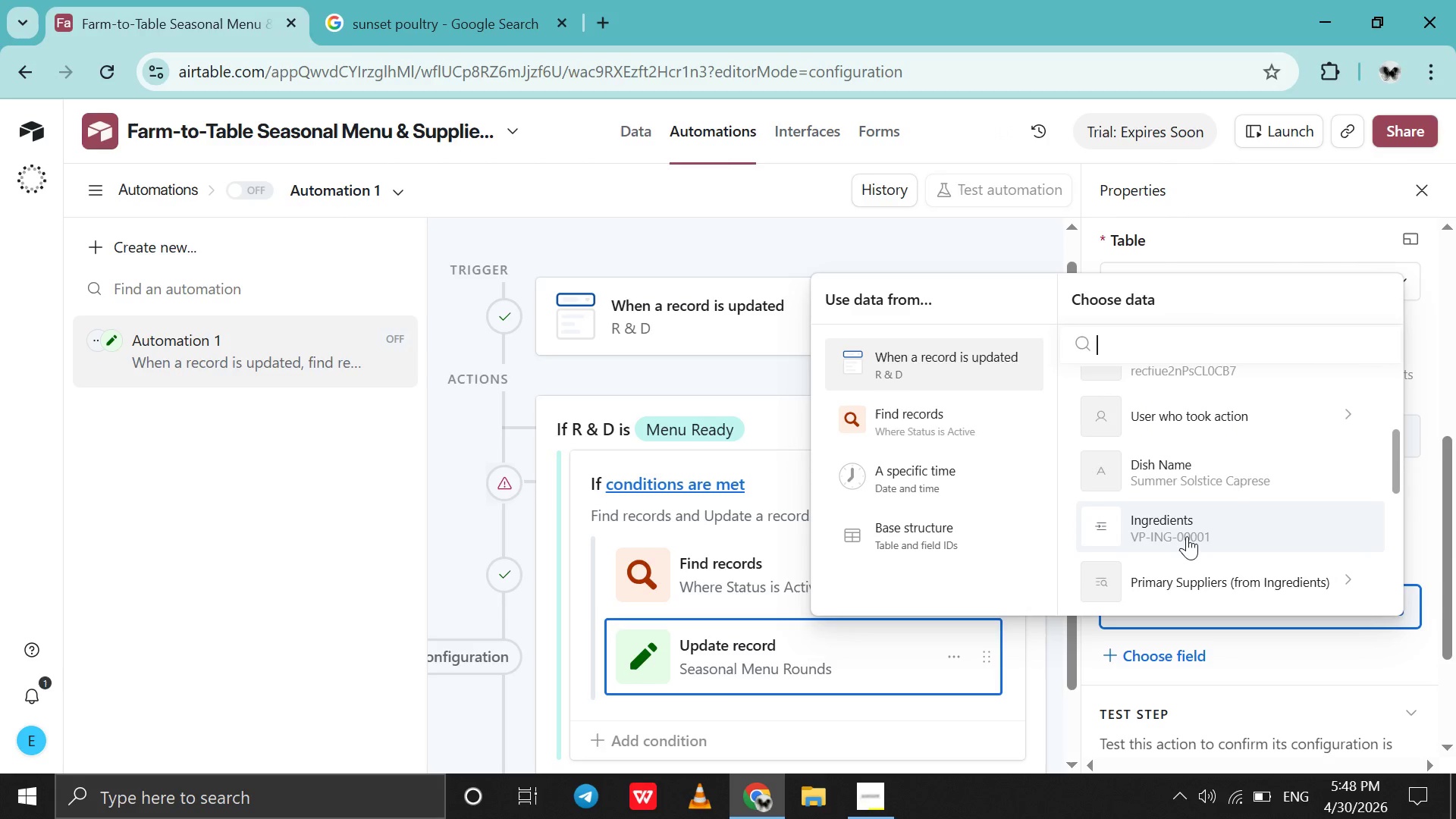 
wait(7.18)
 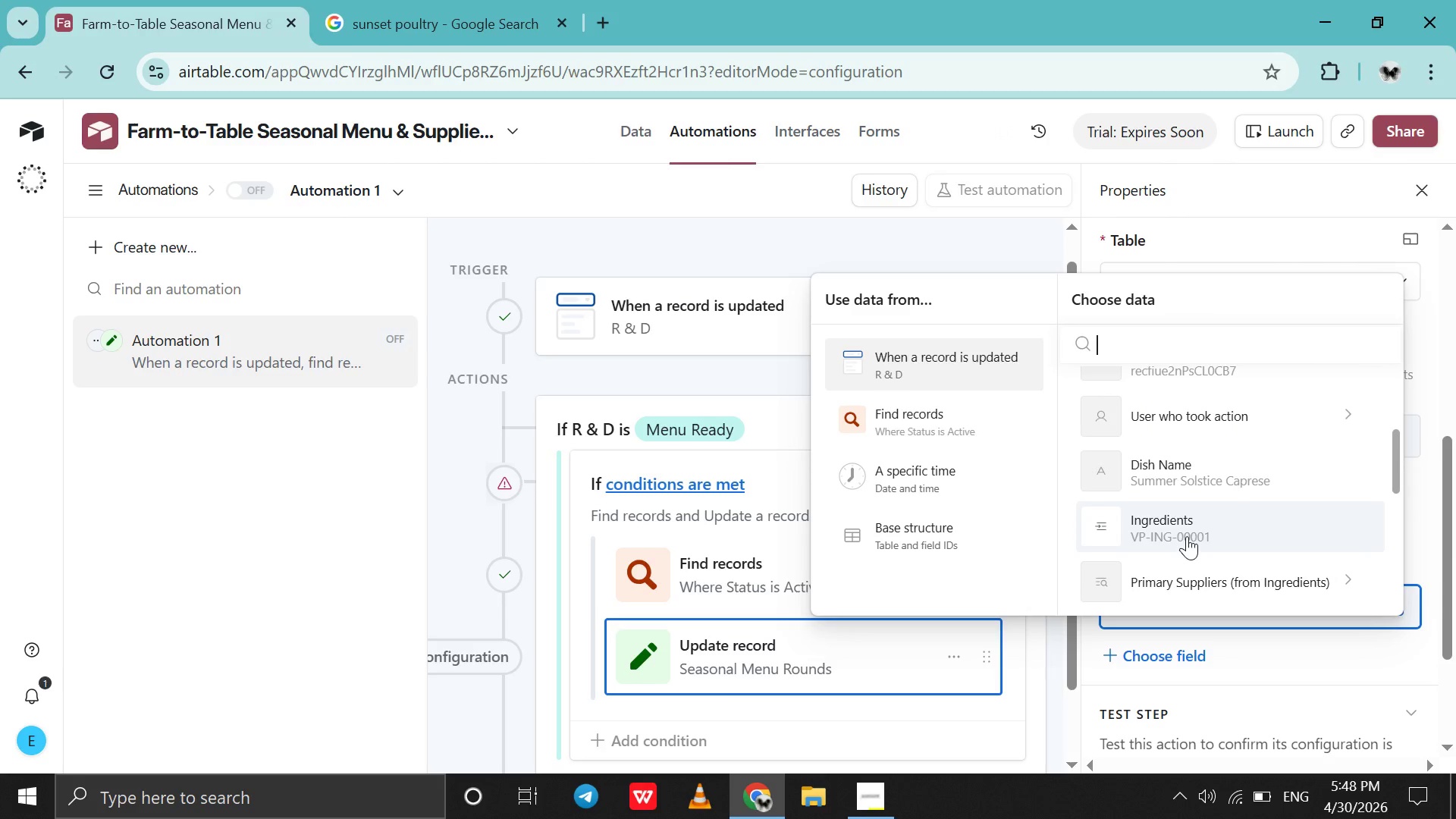 
scroll: coordinate [1187, 536], scroll_direction: down, amount: 8.0
 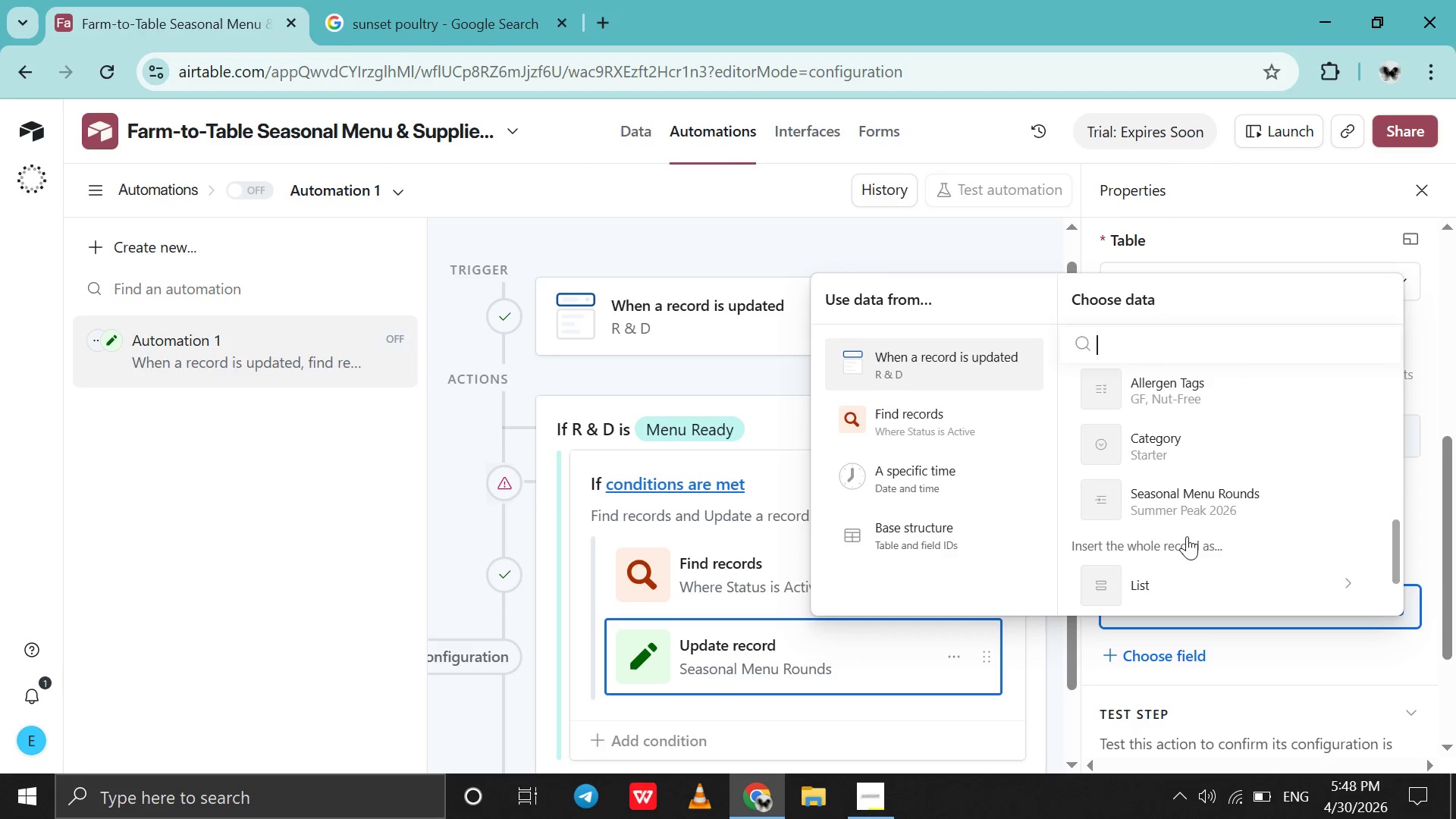 
scroll: coordinate [1187, 536], scroll_direction: up, amount: 127.0
 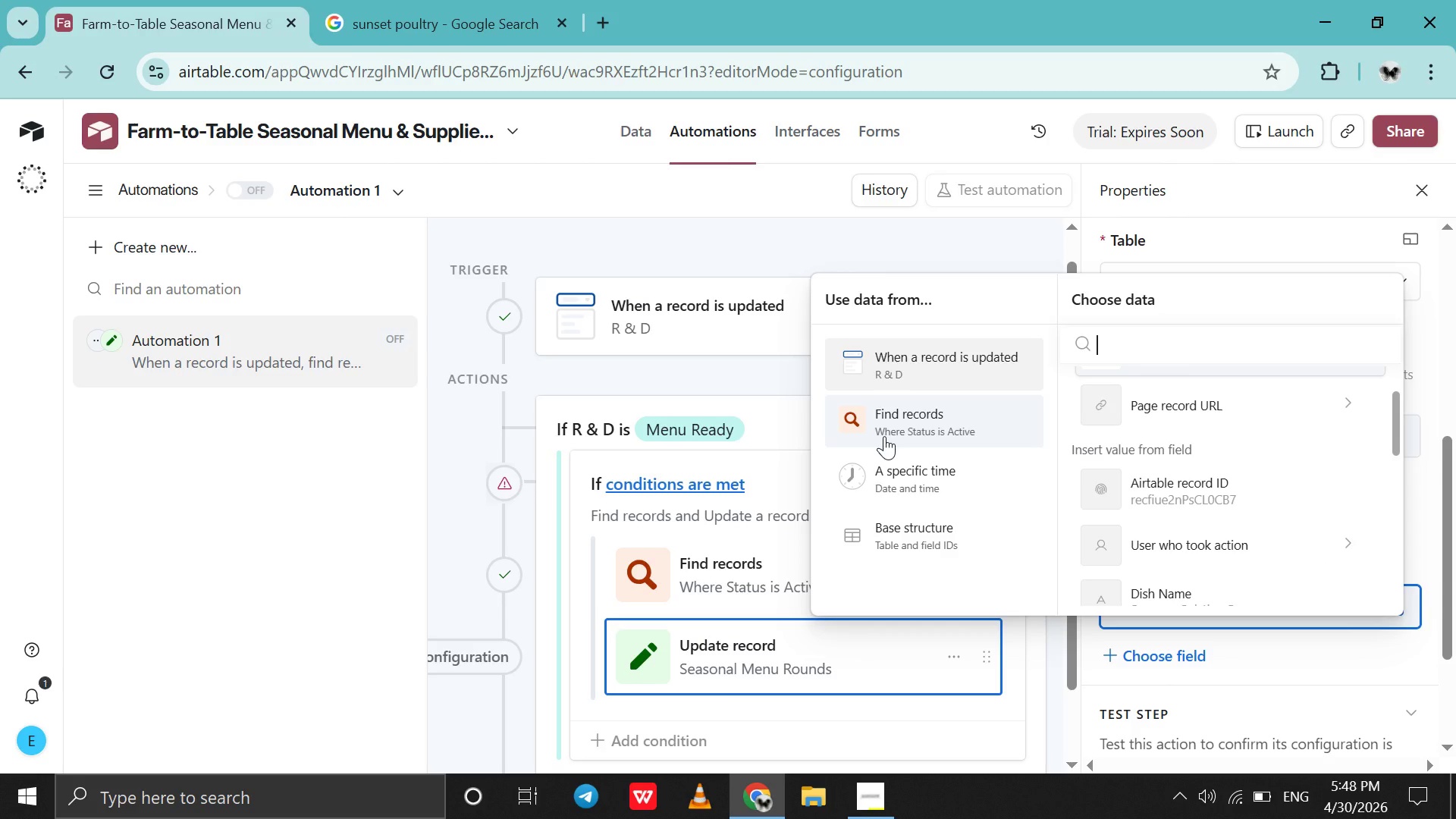 
left_click([884, 436])
 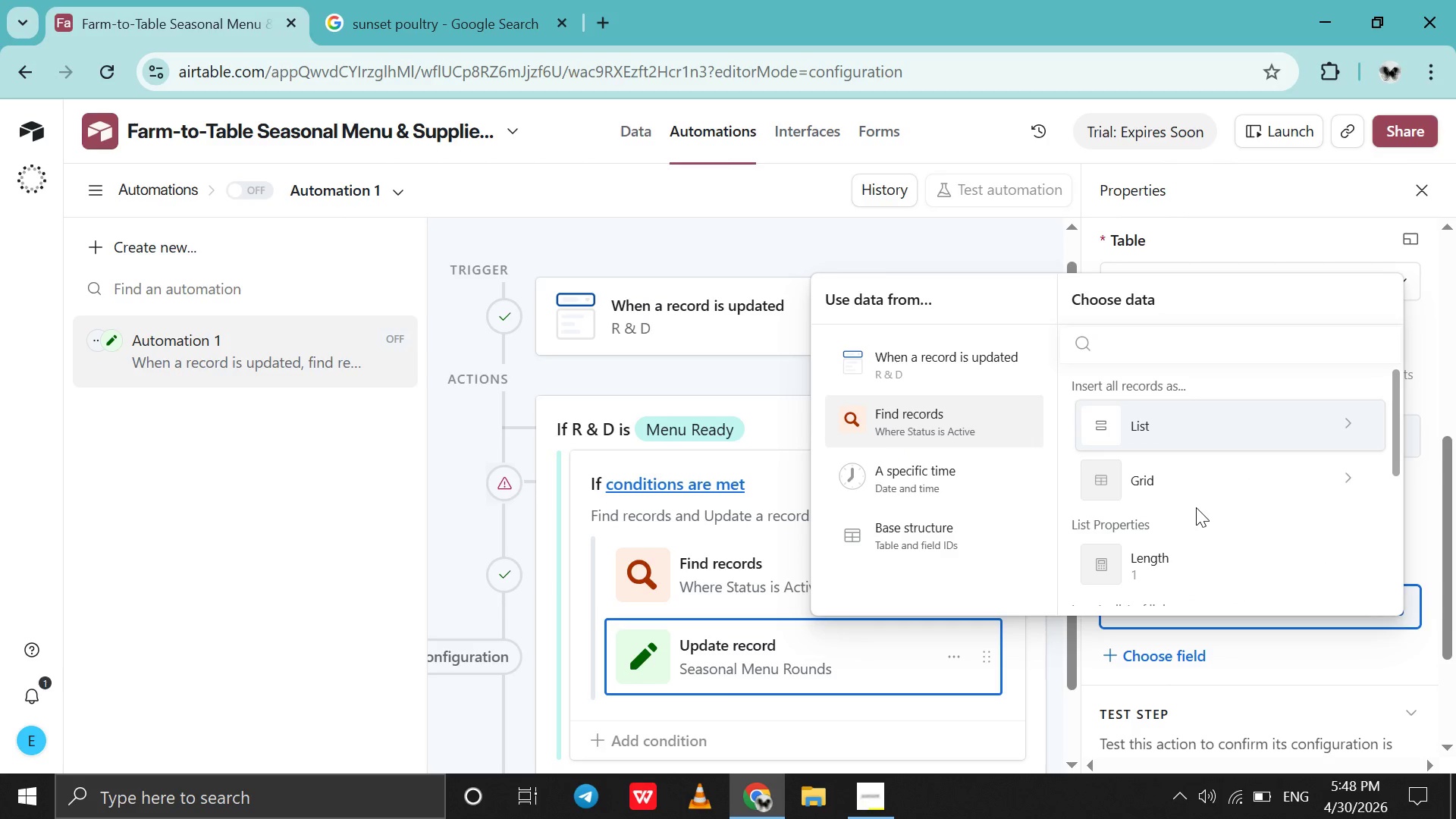 
scroll: coordinate [1196, 507], scroll_direction: down, amount: 27.0
 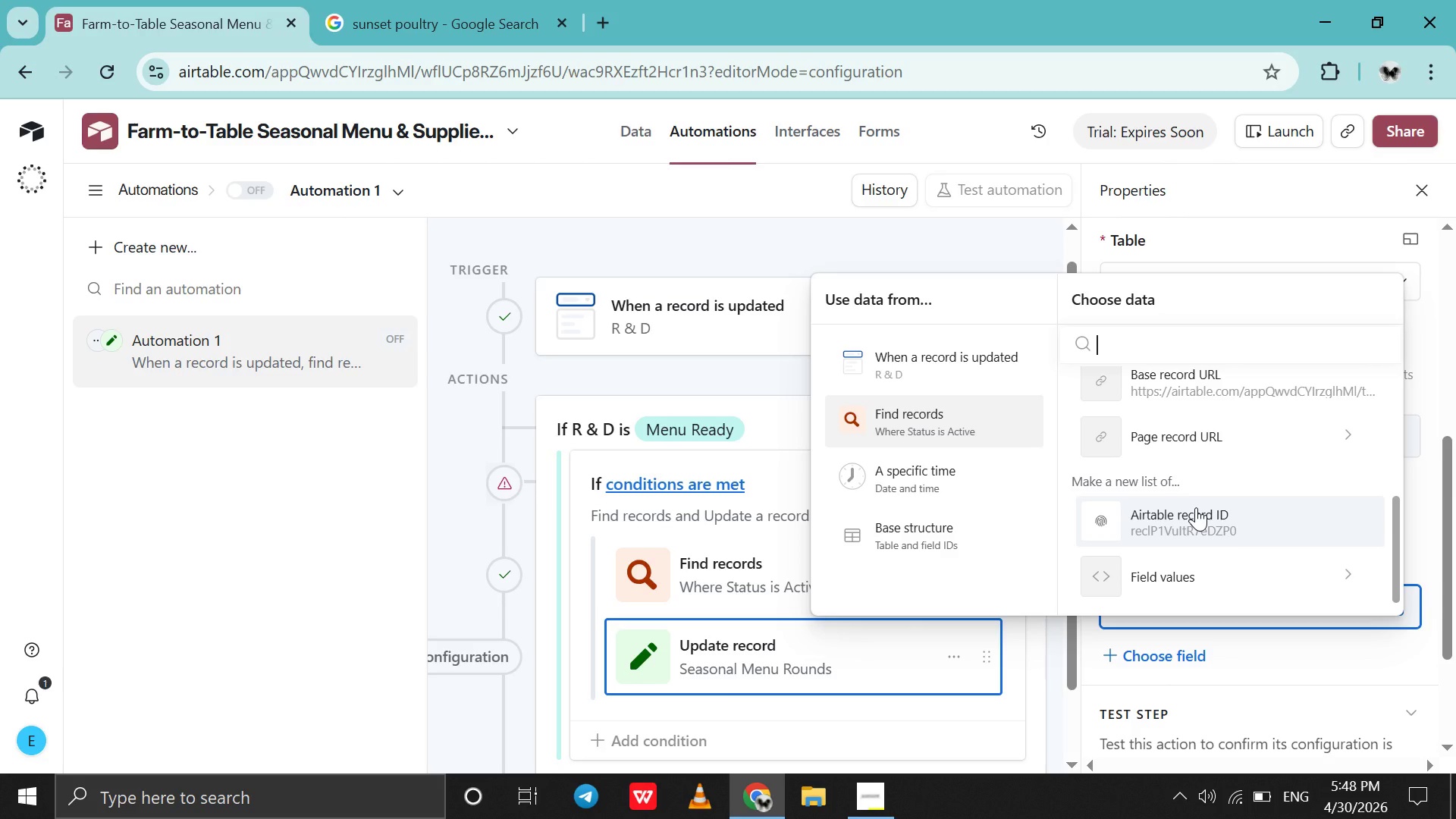 
scroll: coordinate [1196, 507], scroll_direction: up, amount: 3.0
 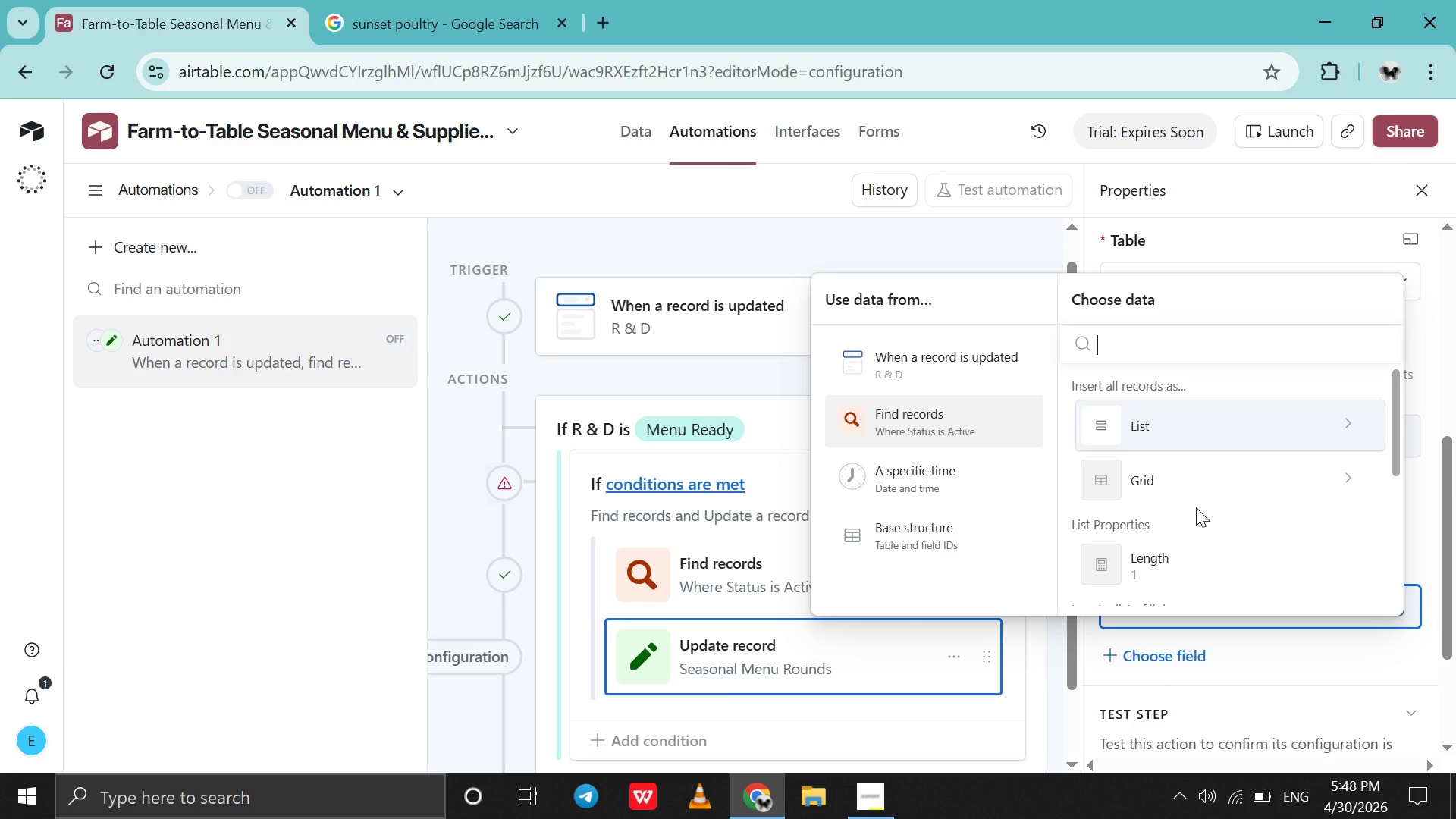 
scroll: coordinate [1196, 507], scroll_direction: down, amount: 10.0
 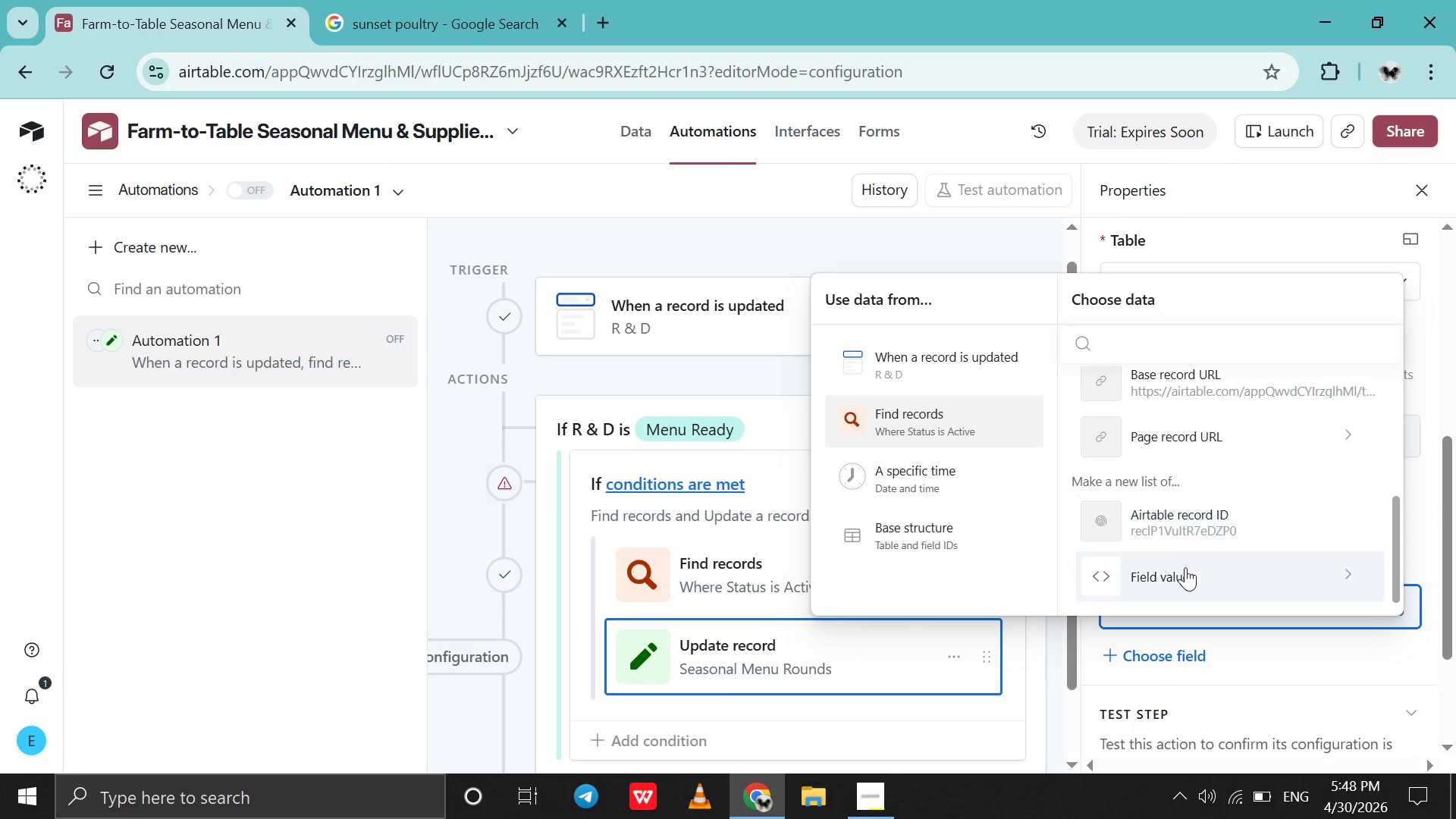 
left_click([1185, 572])
 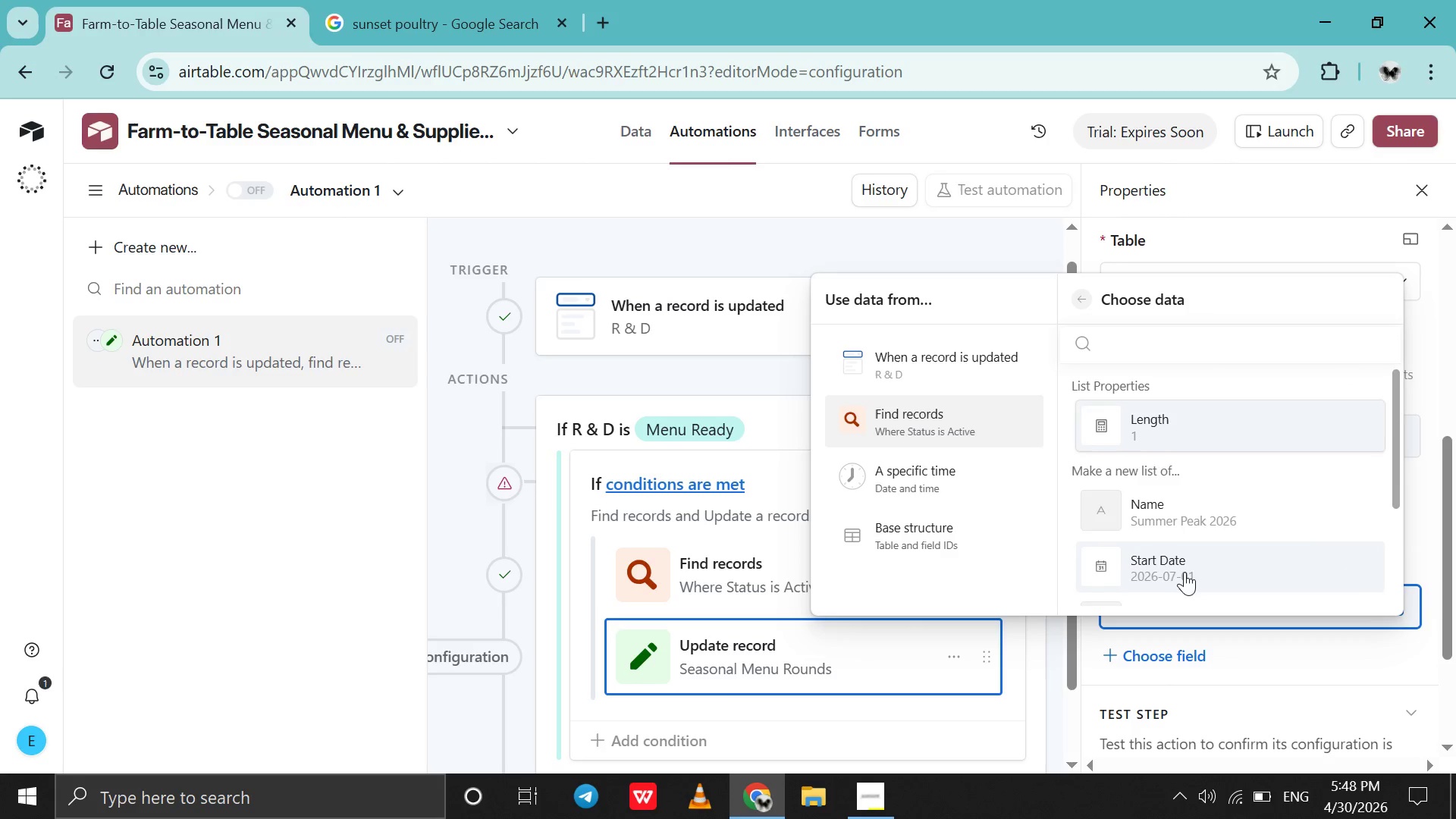 
scroll: coordinate [1185, 572], scroll_direction: down, amount: 84.0
 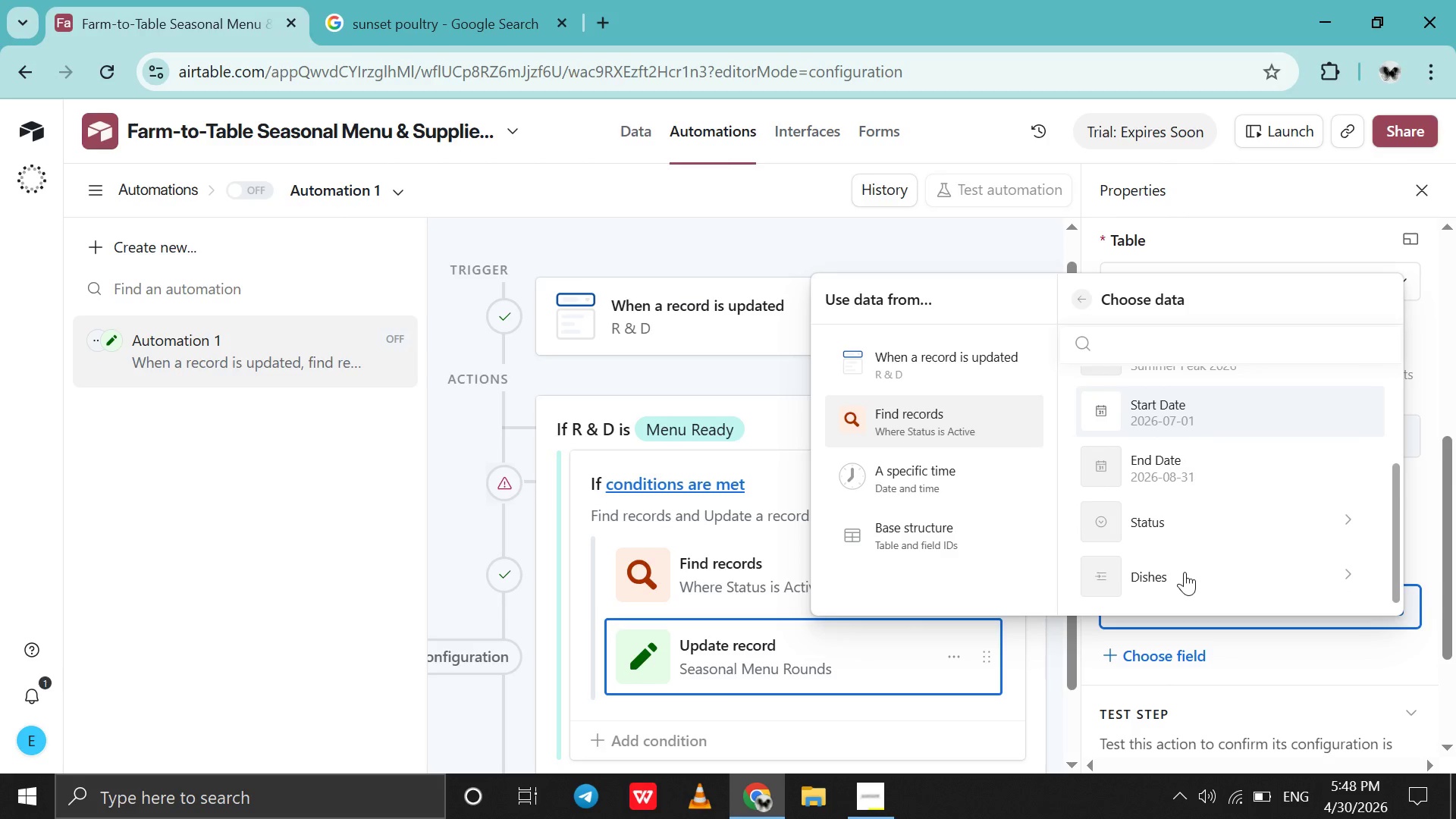 
scroll: coordinate [1185, 572], scroll_direction: up, amount: 5.0
 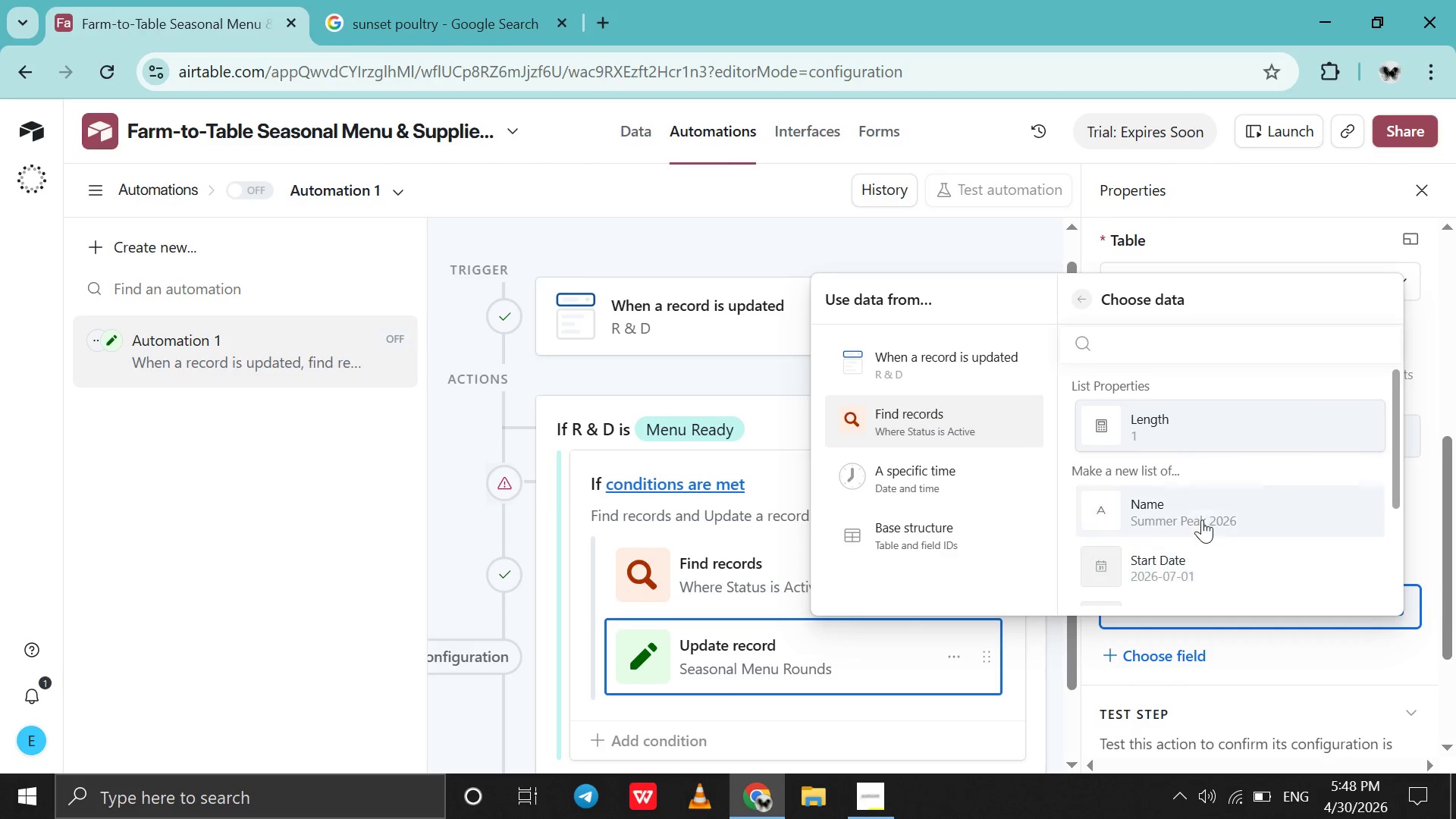 
left_click([1213, 496])
 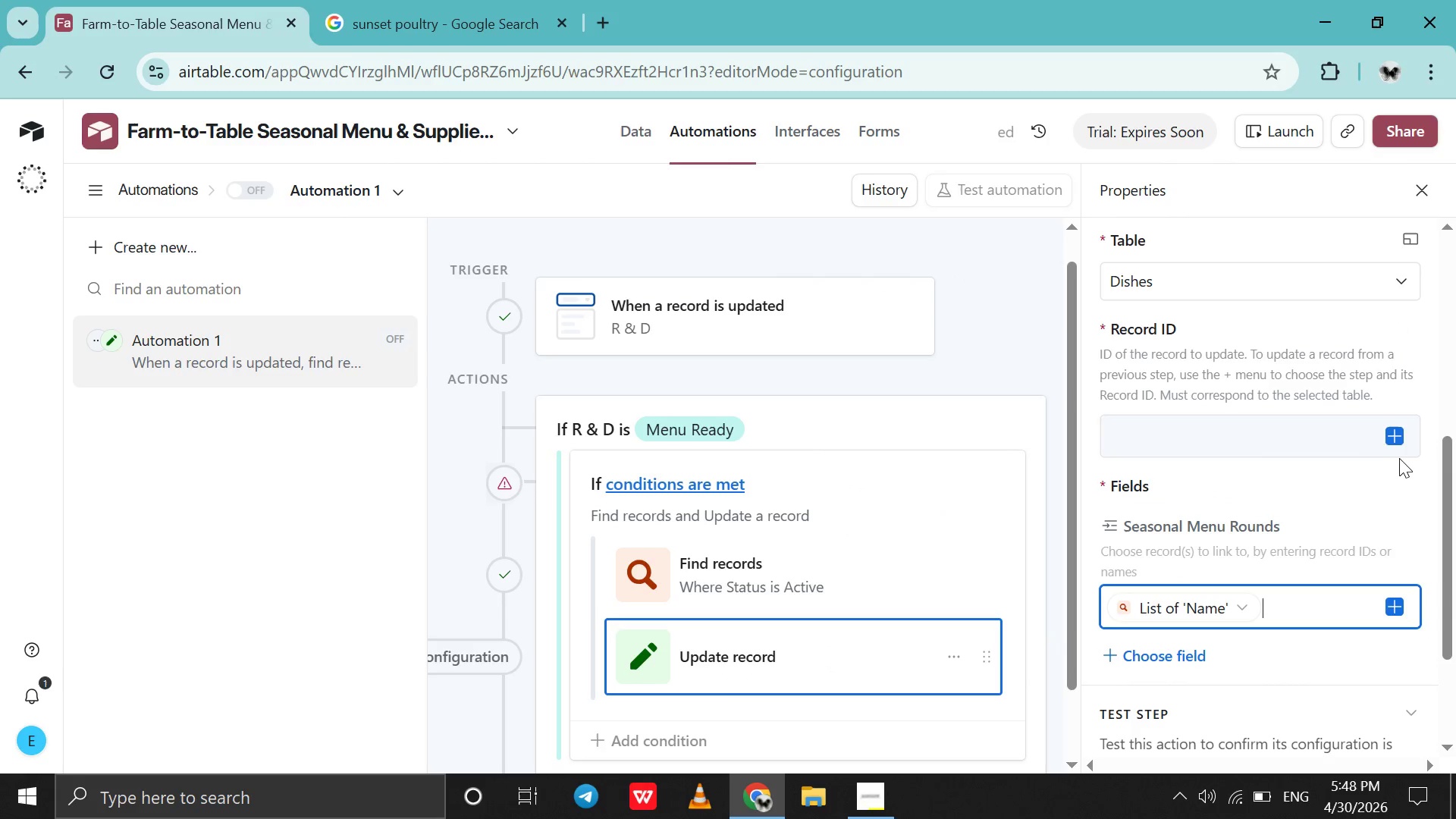 
left_click([1398, 441])
 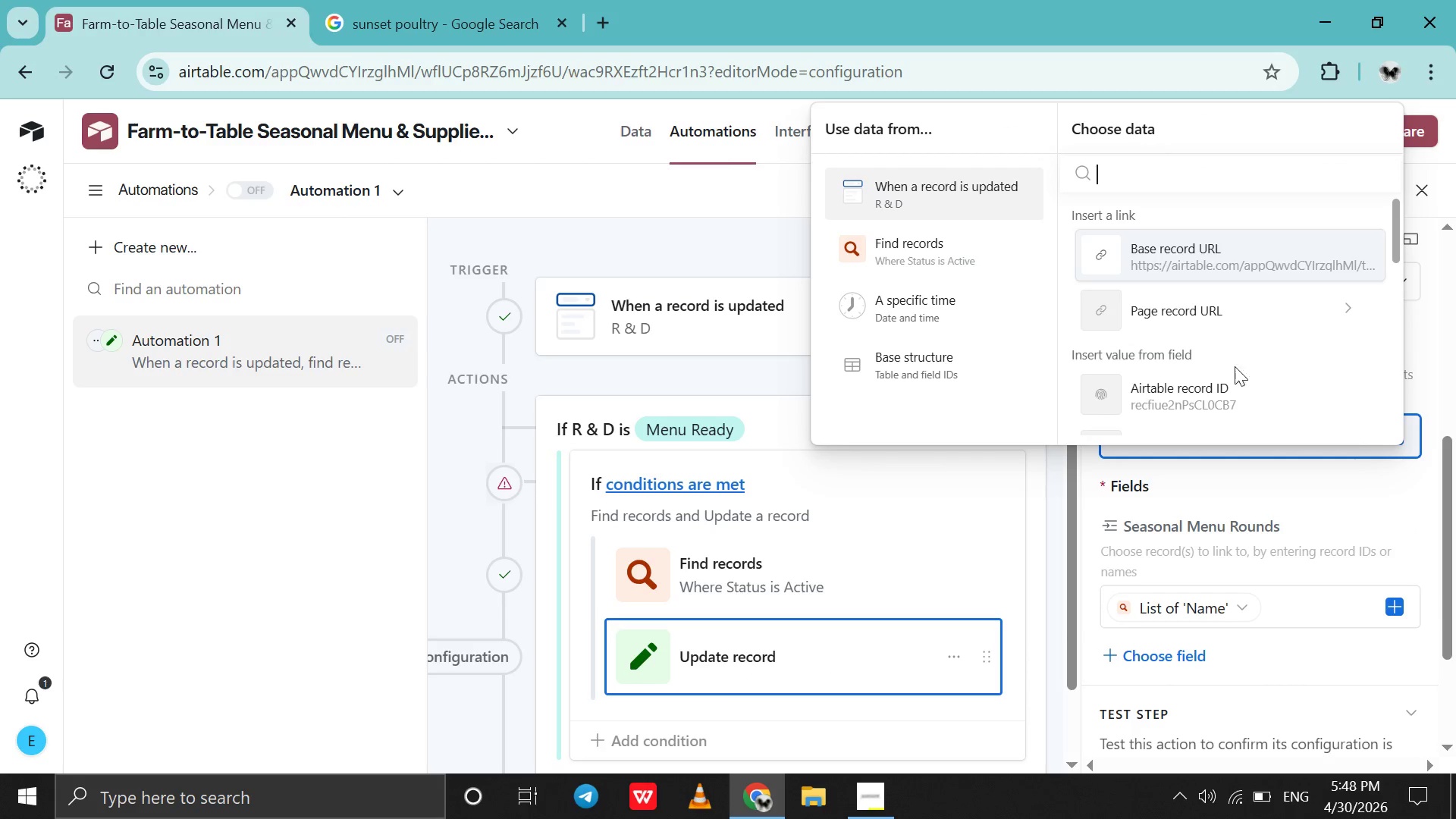 
left_click([1235, 372])
 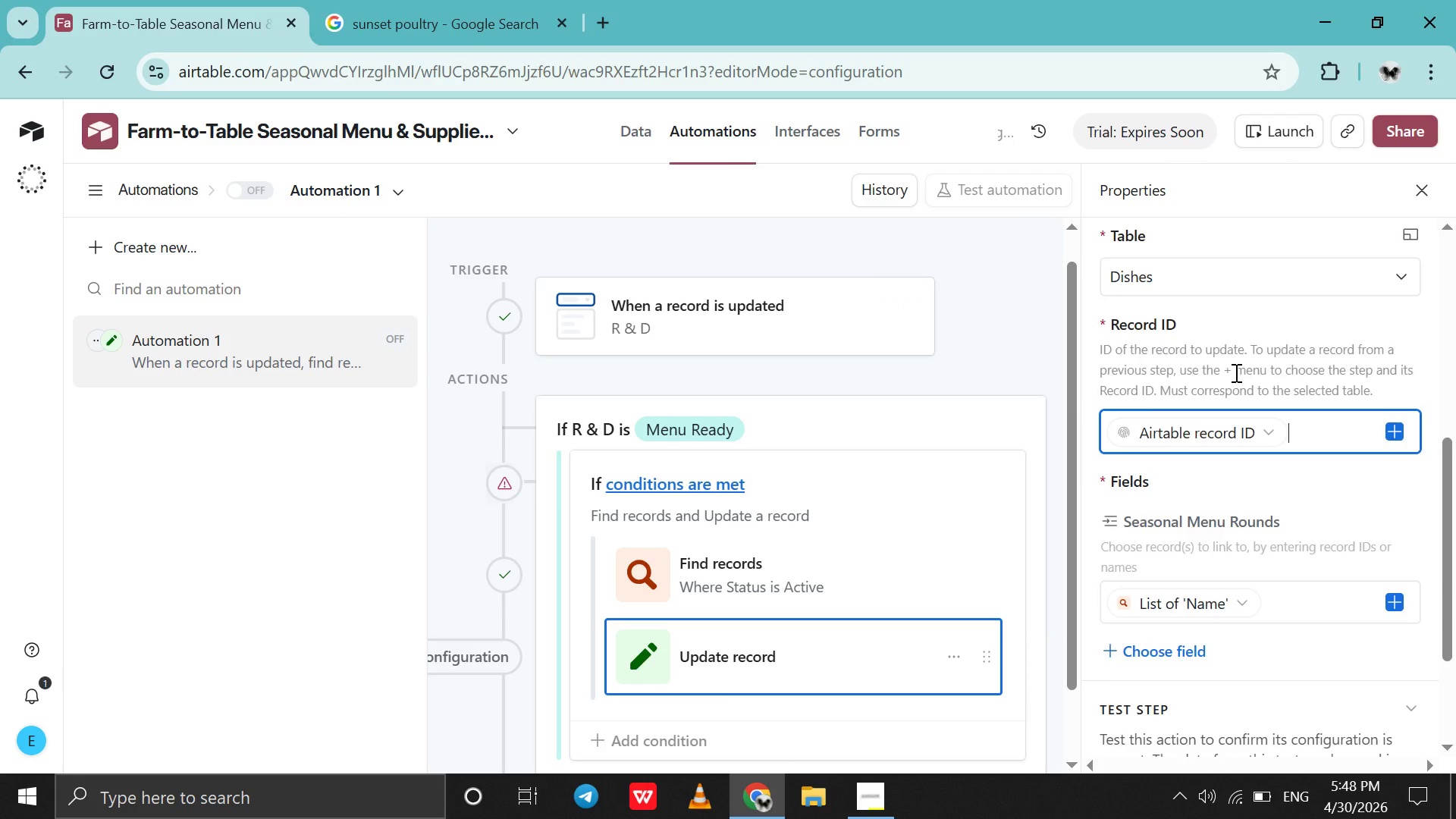 
scroll: coordinate [1235, 372], scroll_direction: down, amount: 14.0
 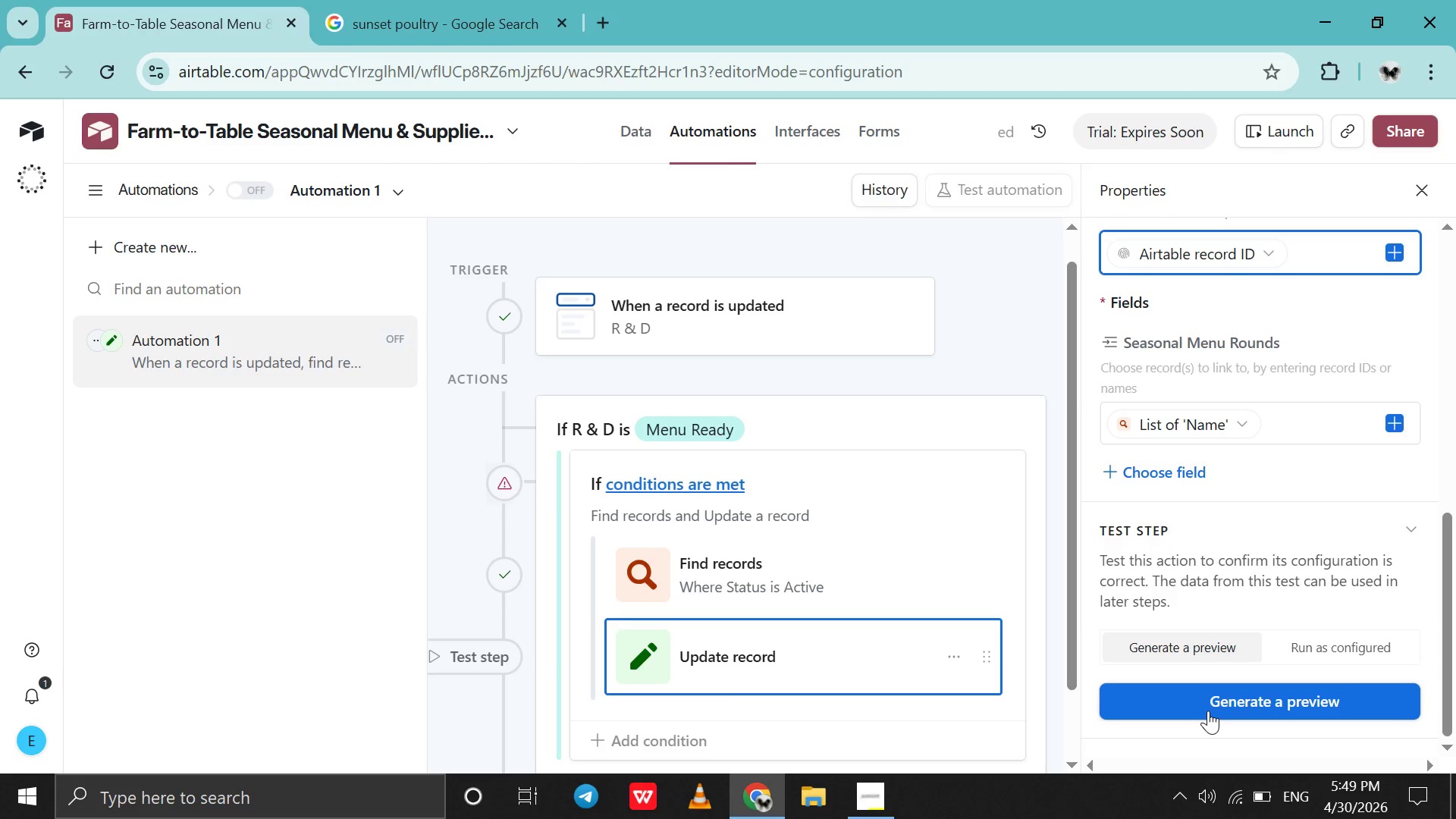 
left_click([1208, 711])
 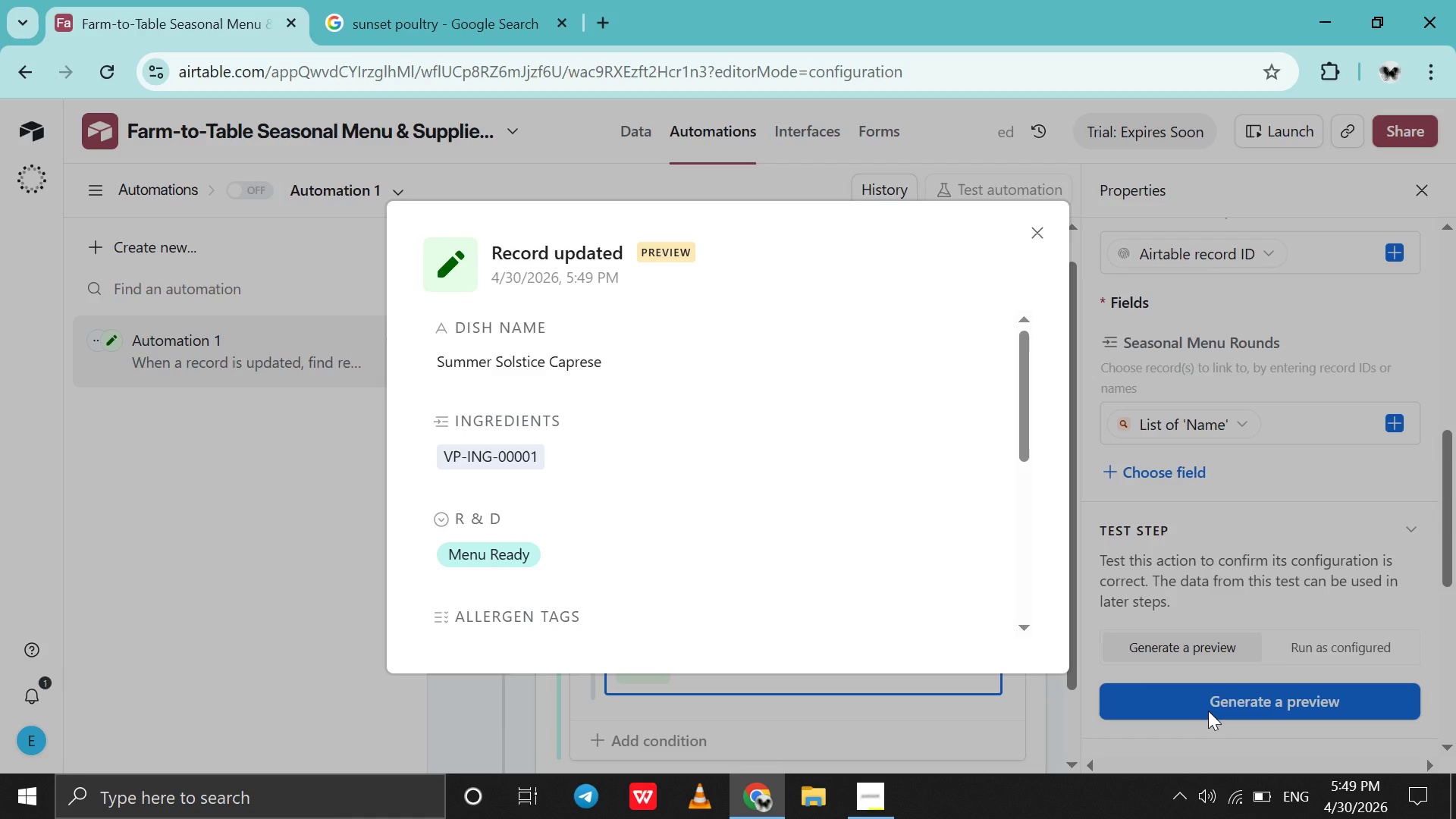 
scroll: coordinate [860, 560], scroll_direction: down, amount: 7.0
 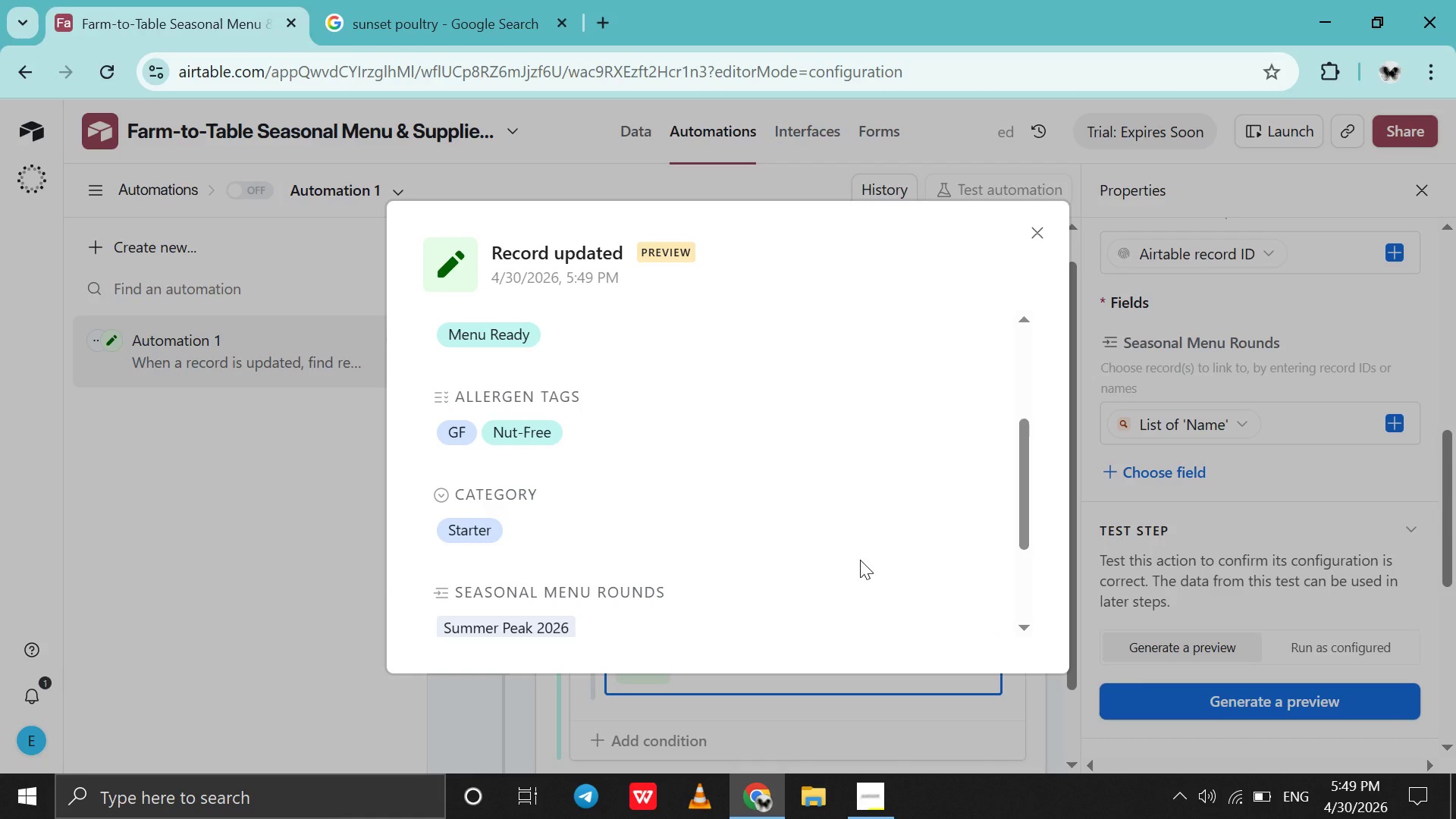 
scroll: coordinate [860, 560], scroll_direction: up, amount: 5.0
 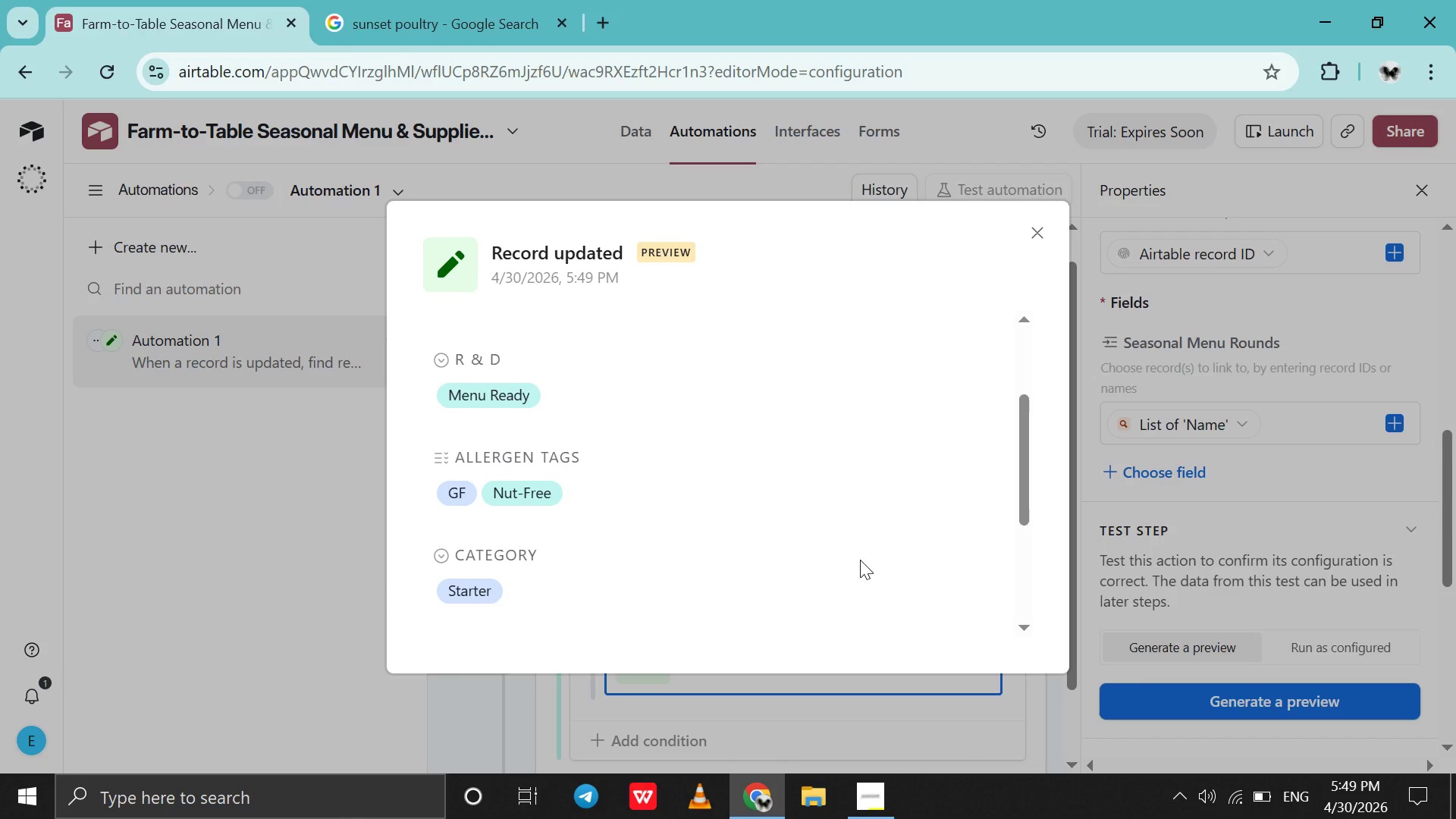 
scroll: coordinate [860, 560], scroll_direction: down, amount: 8.0
 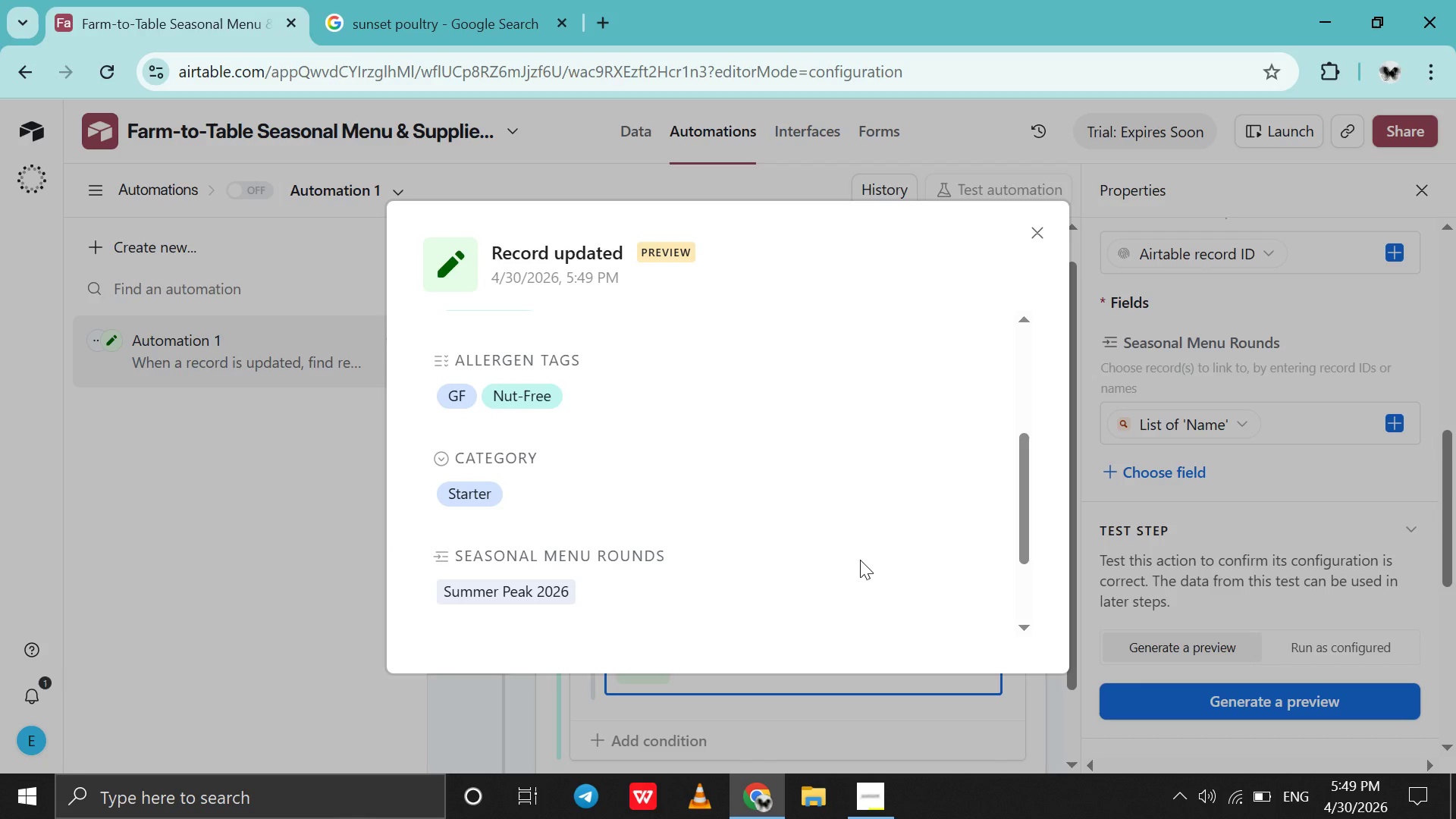 
scroll: coordinate [860, 560], scroll_direction: up, amount: 9.0
 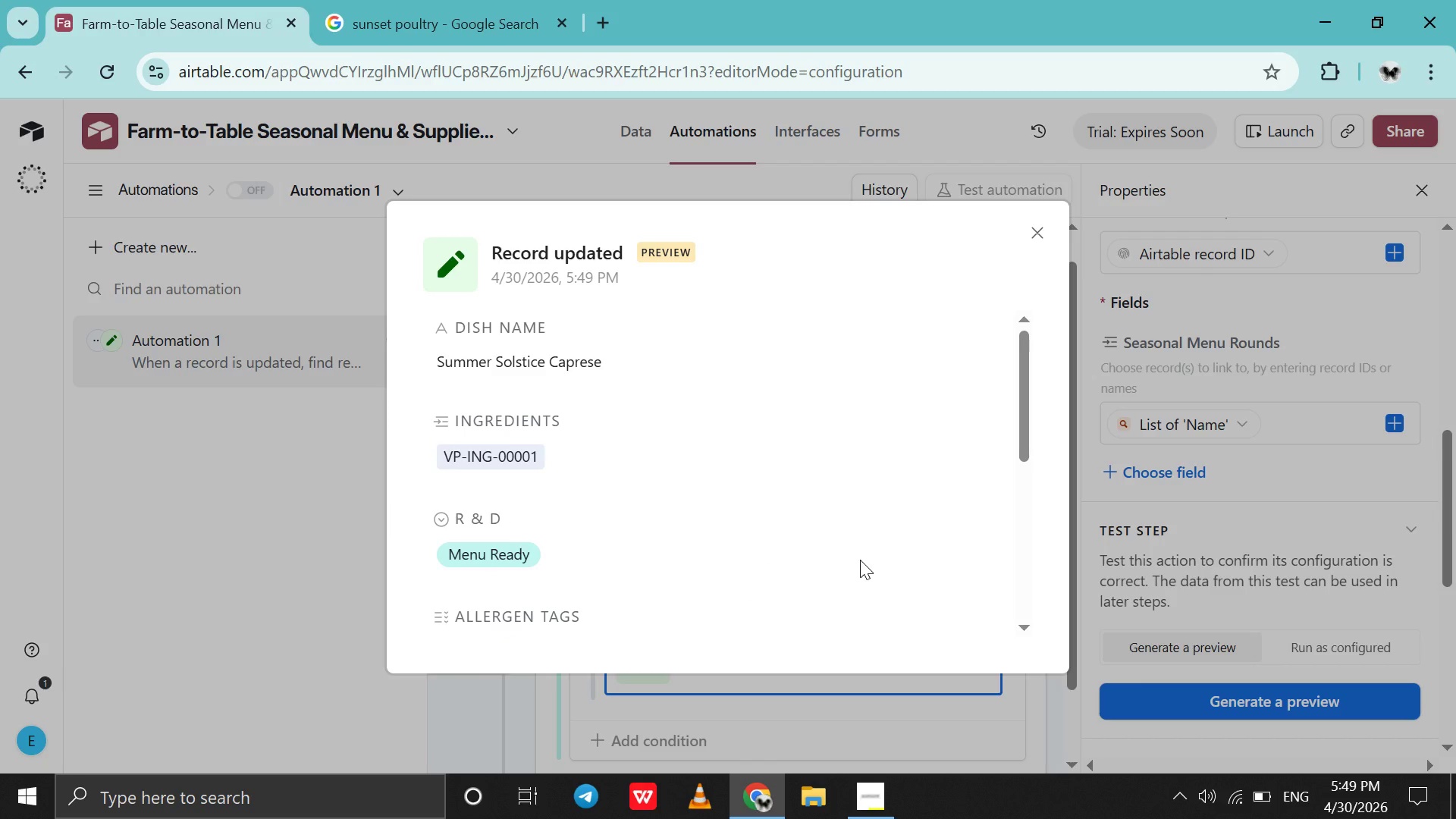 
key(Alt+Meta+PrintScreen)
 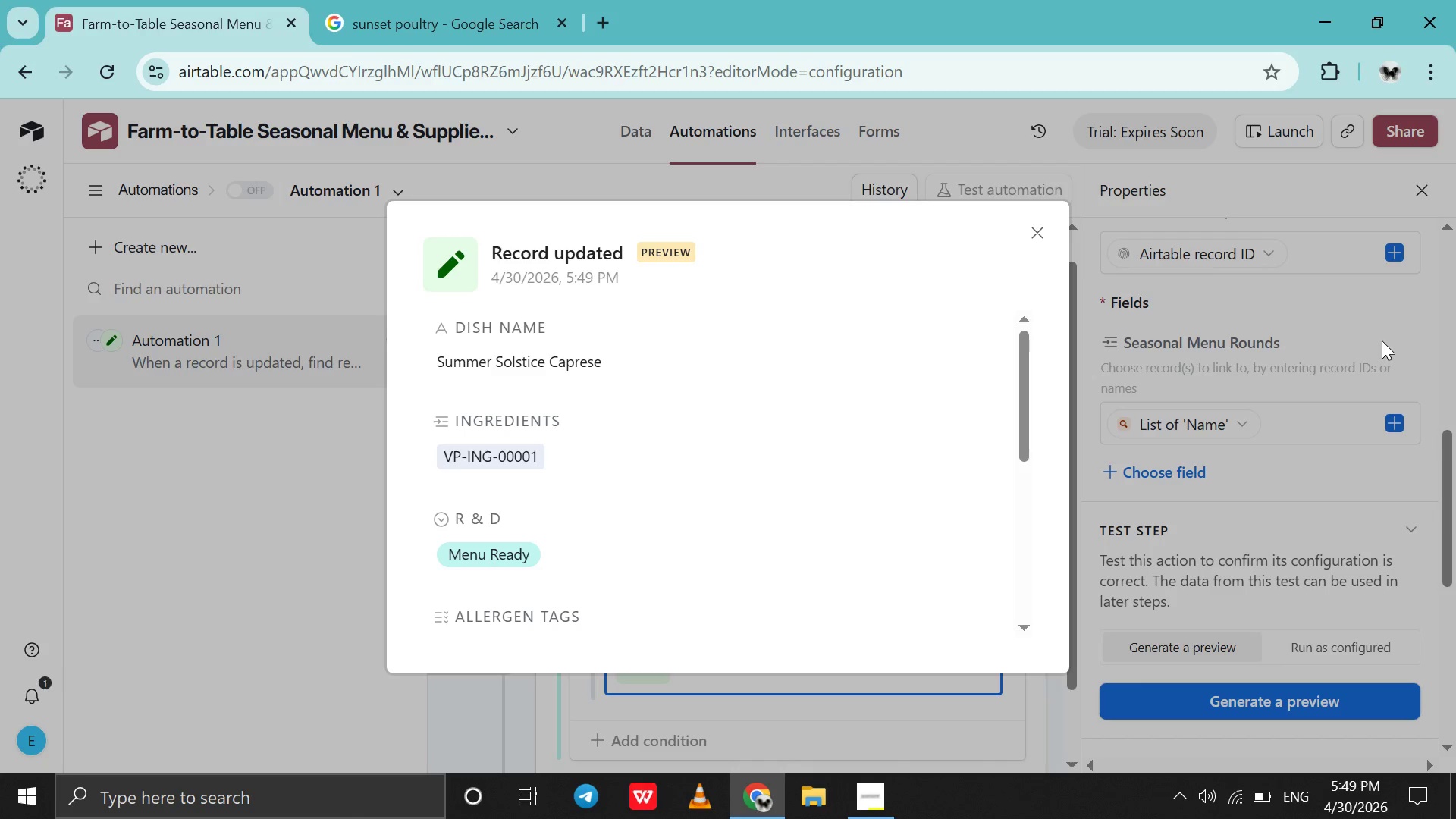 
left_click([1410, 336])
 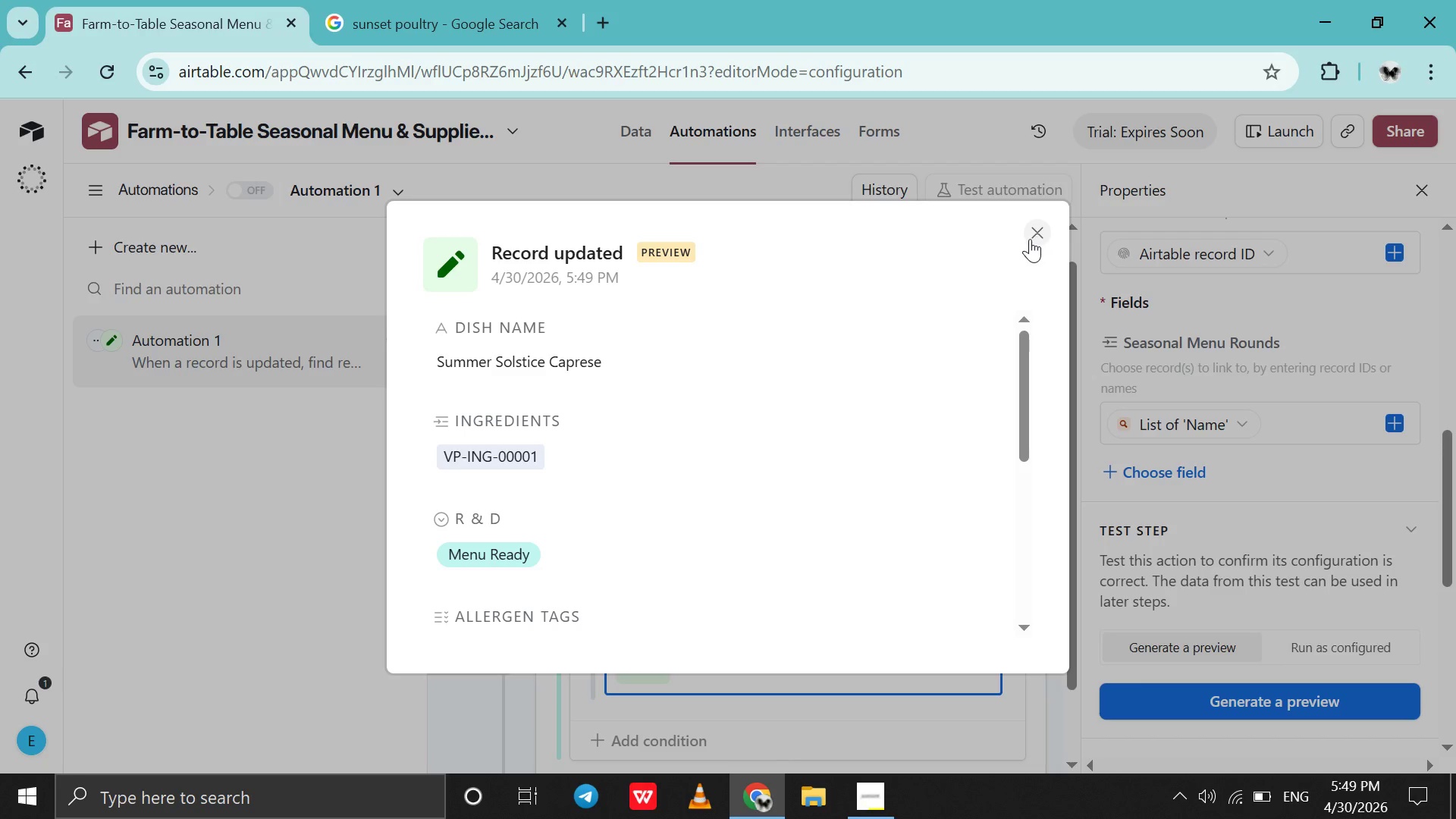 
left_click([1030, 239])
 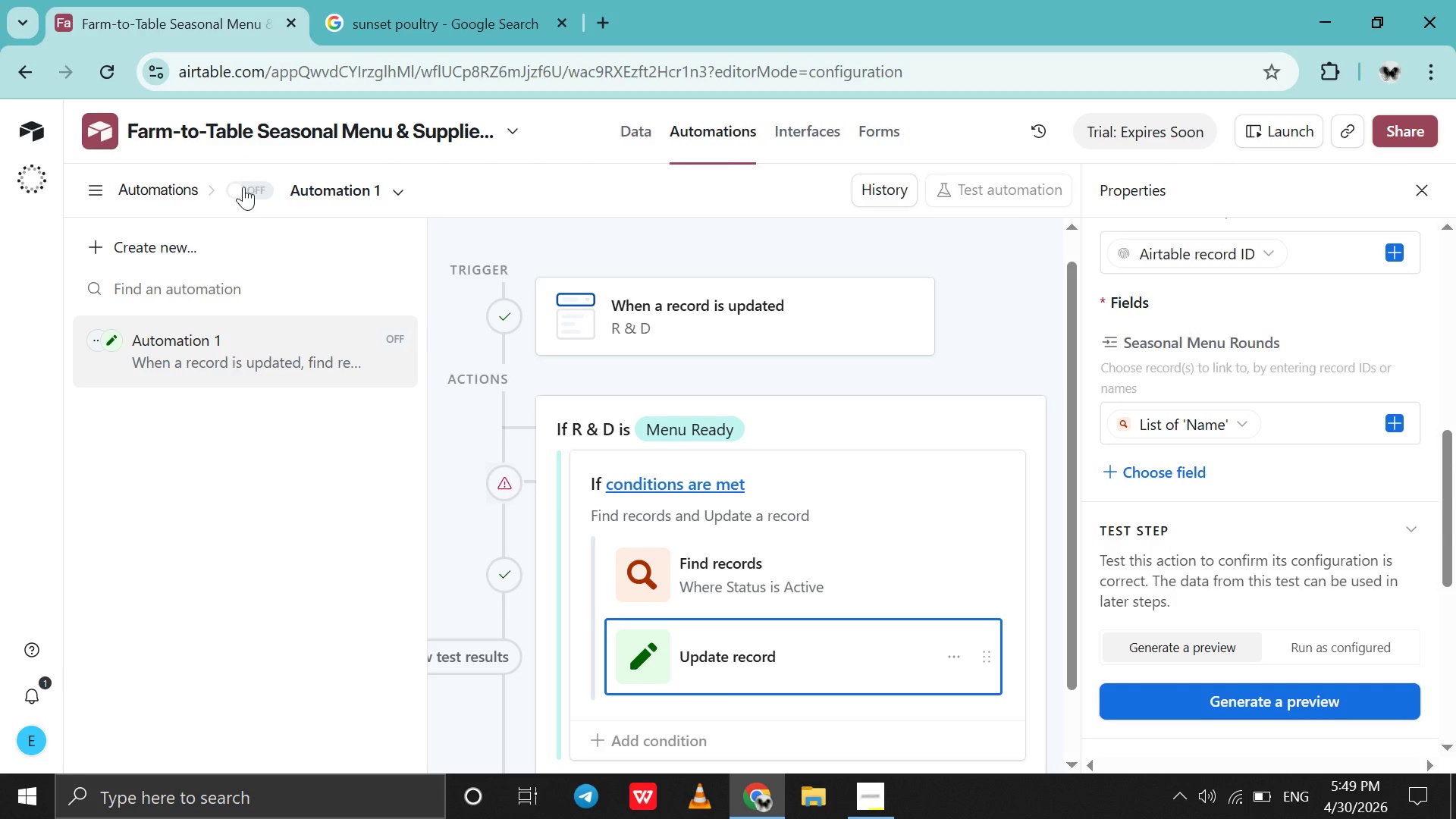 
left_click([244, 194])
 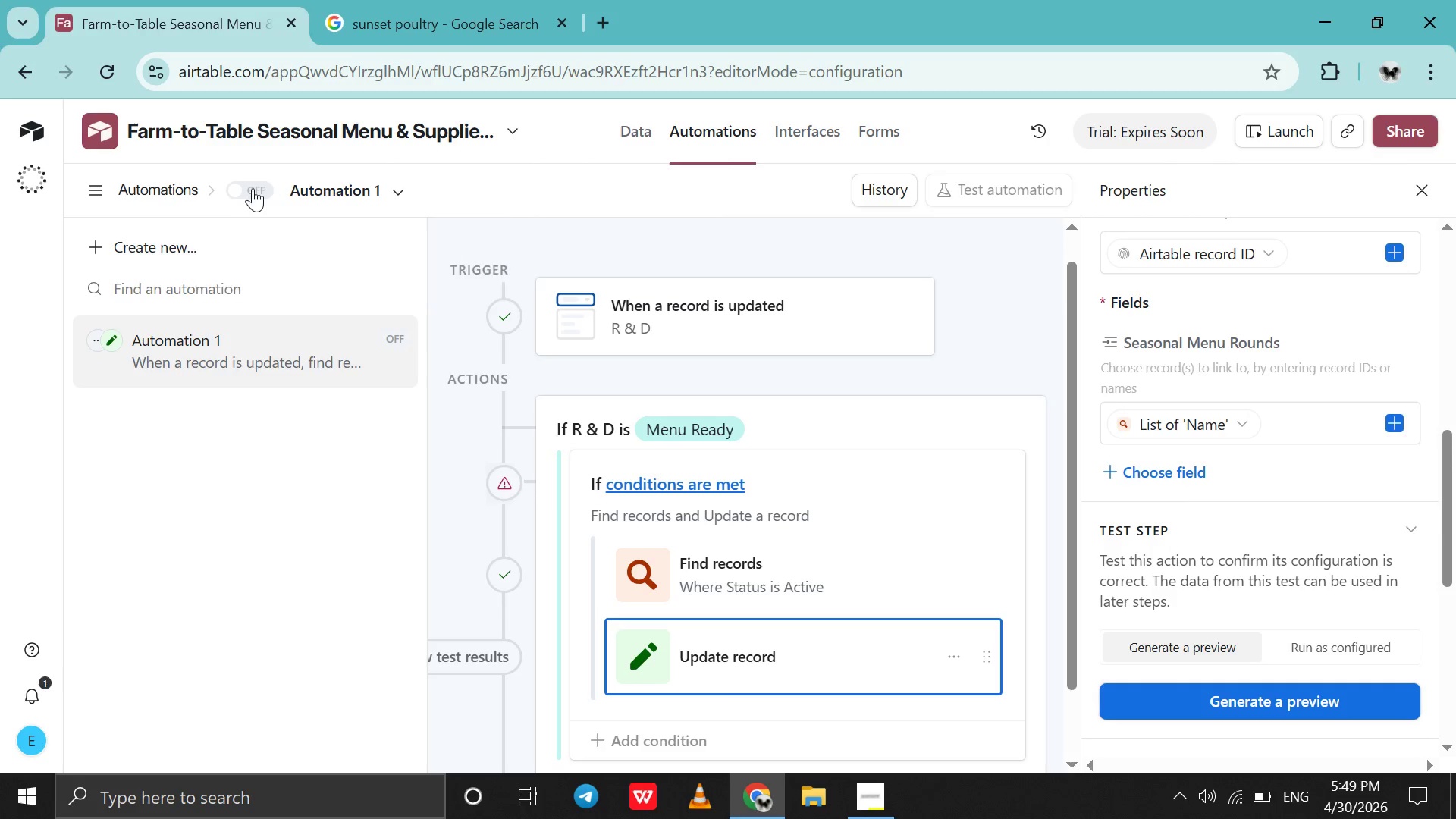 
left_click([236, 188])
 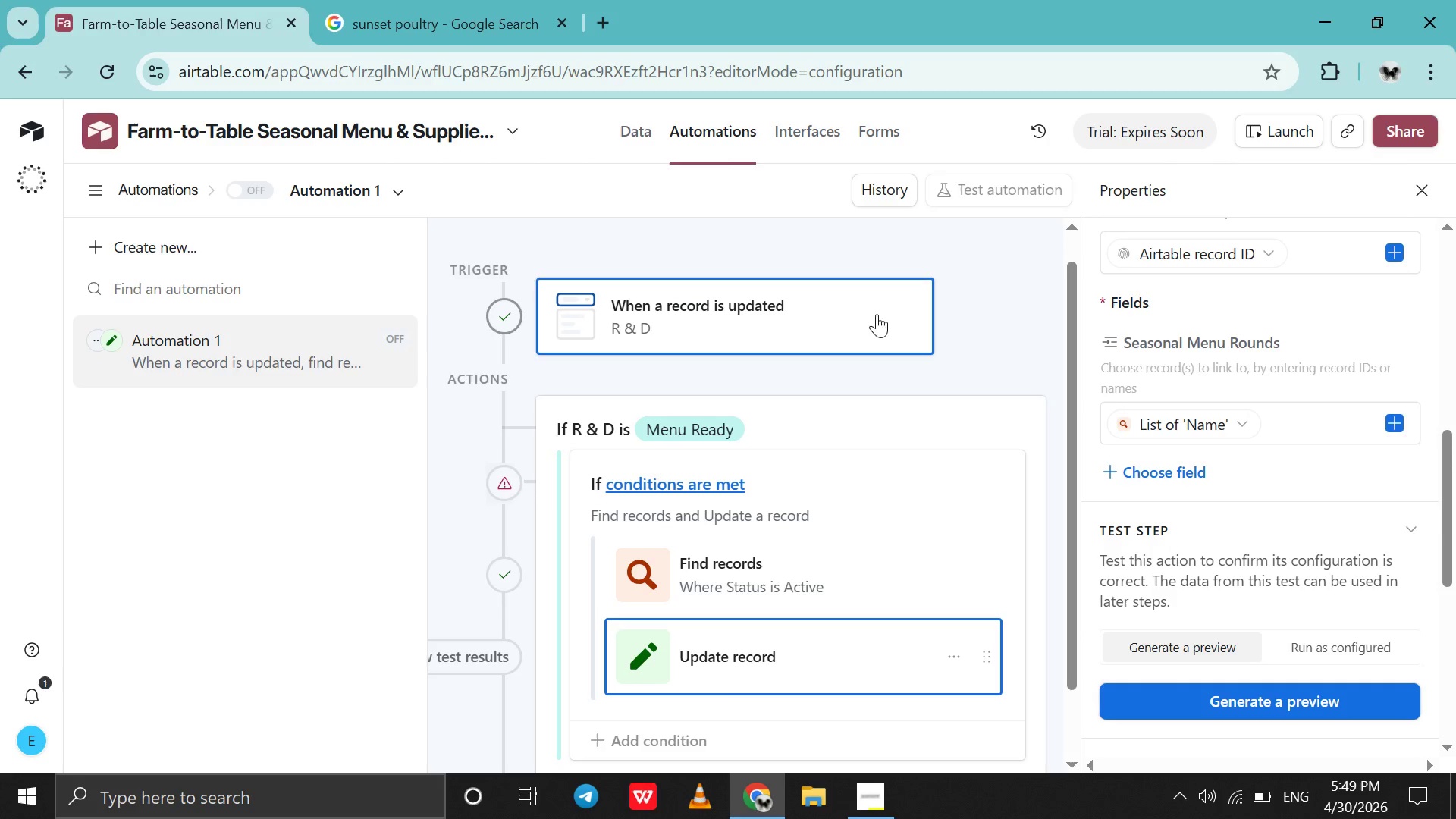 
left_click([966, 328])
 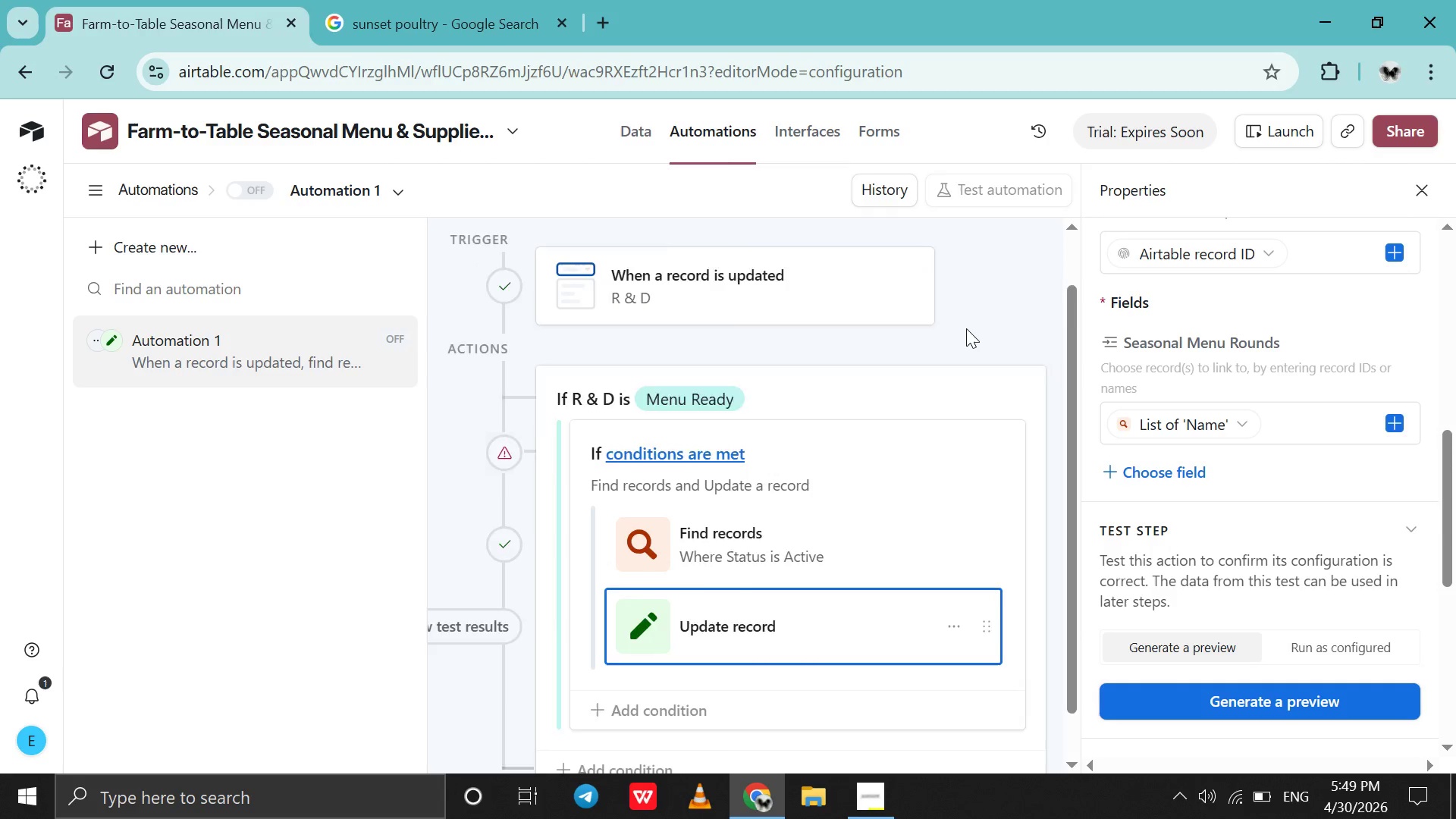 
scroll: coordinate [966, 328], scroll_direction: down, amount: 11.0
 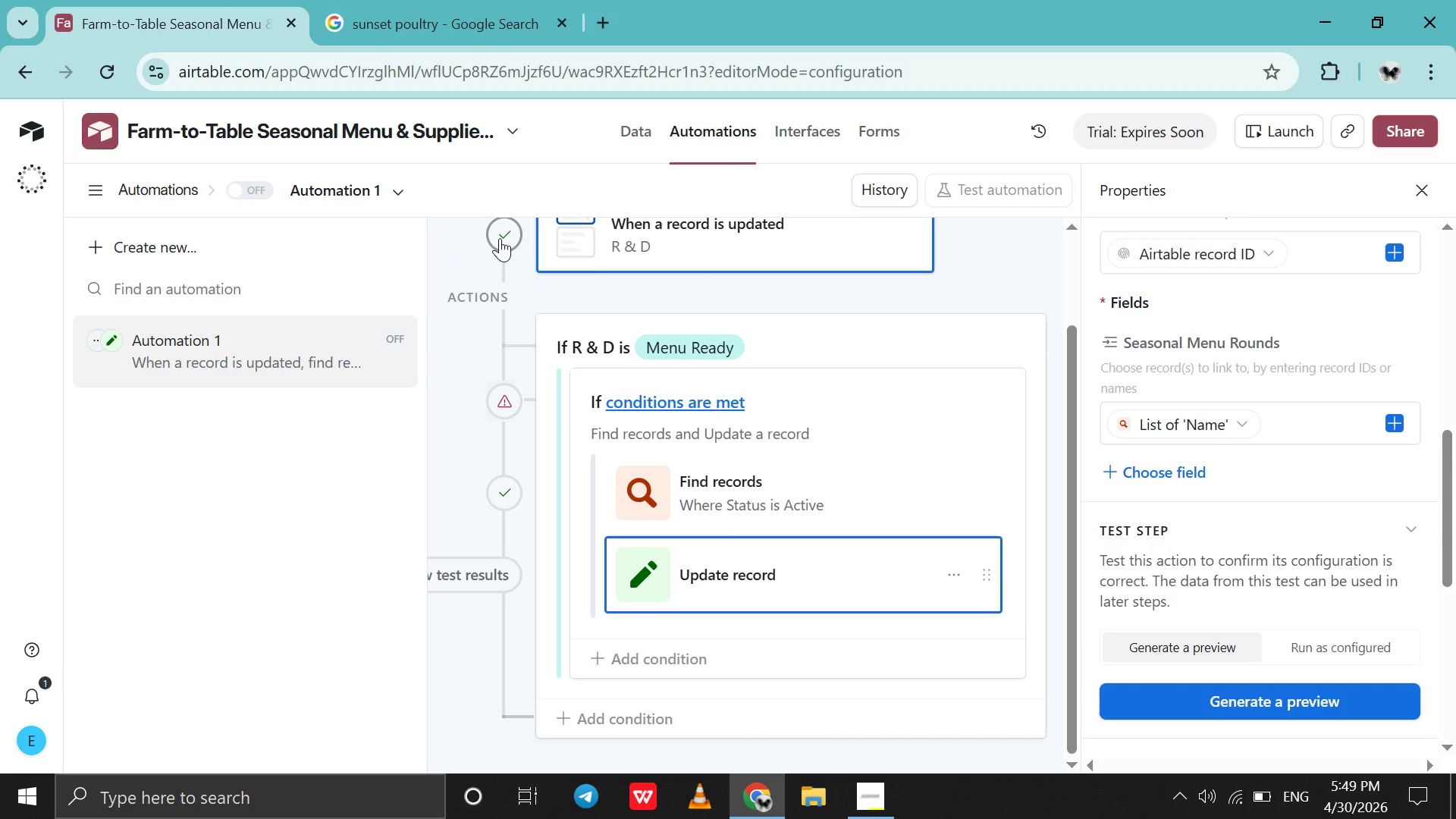 
left_click([265, 362])
 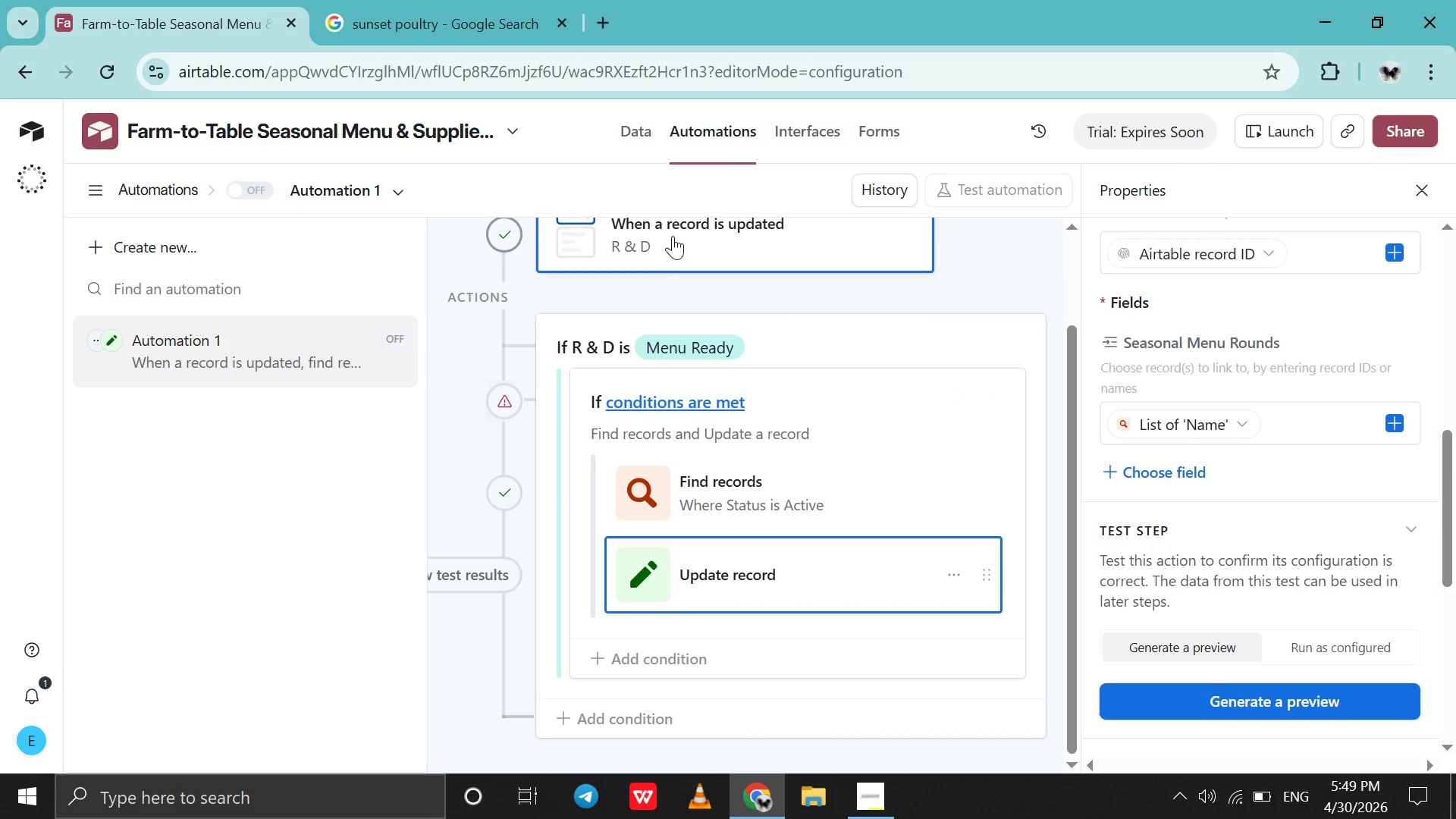 
left_click([673, 235])
 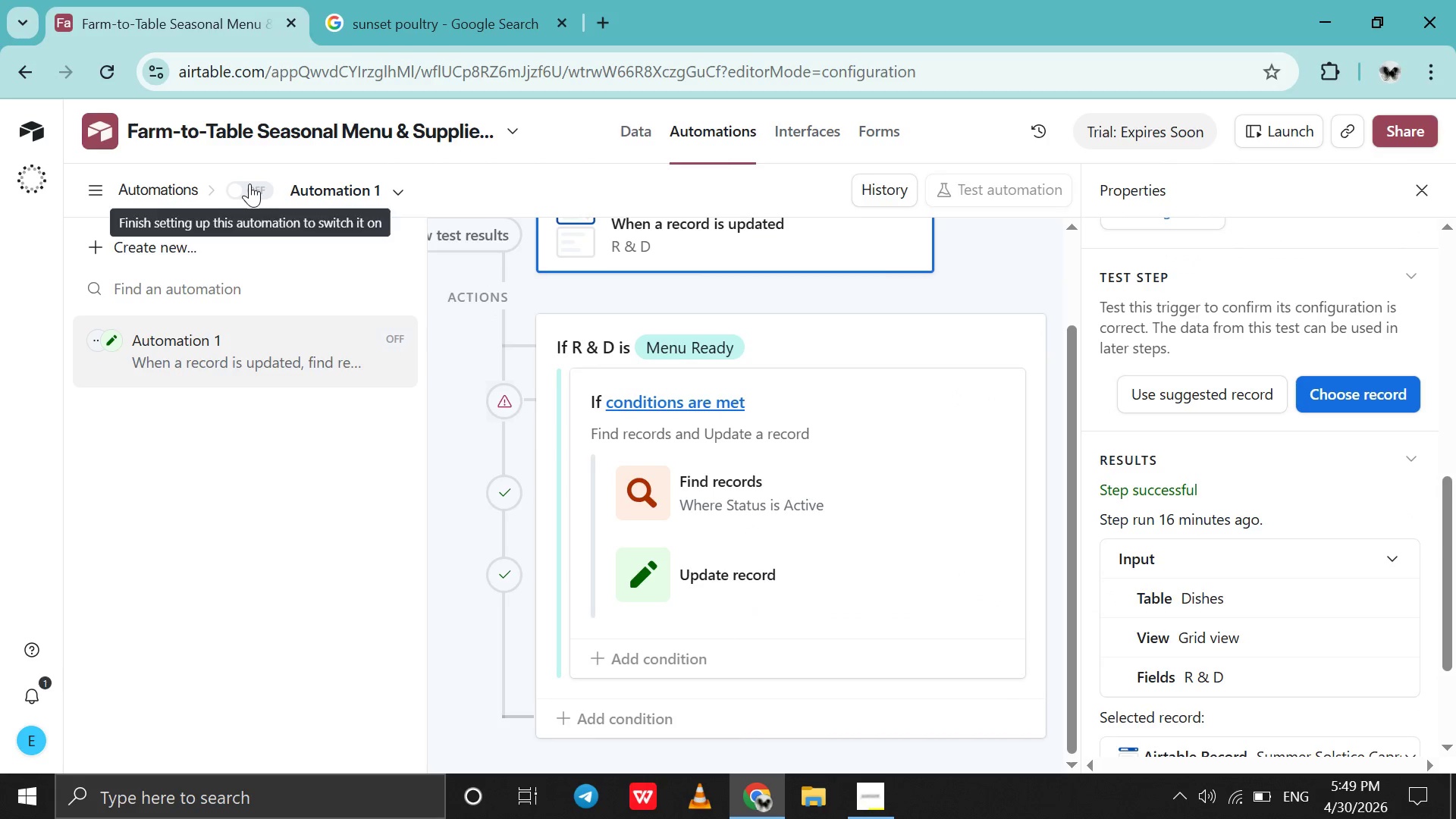 
double_click([249, 184])
 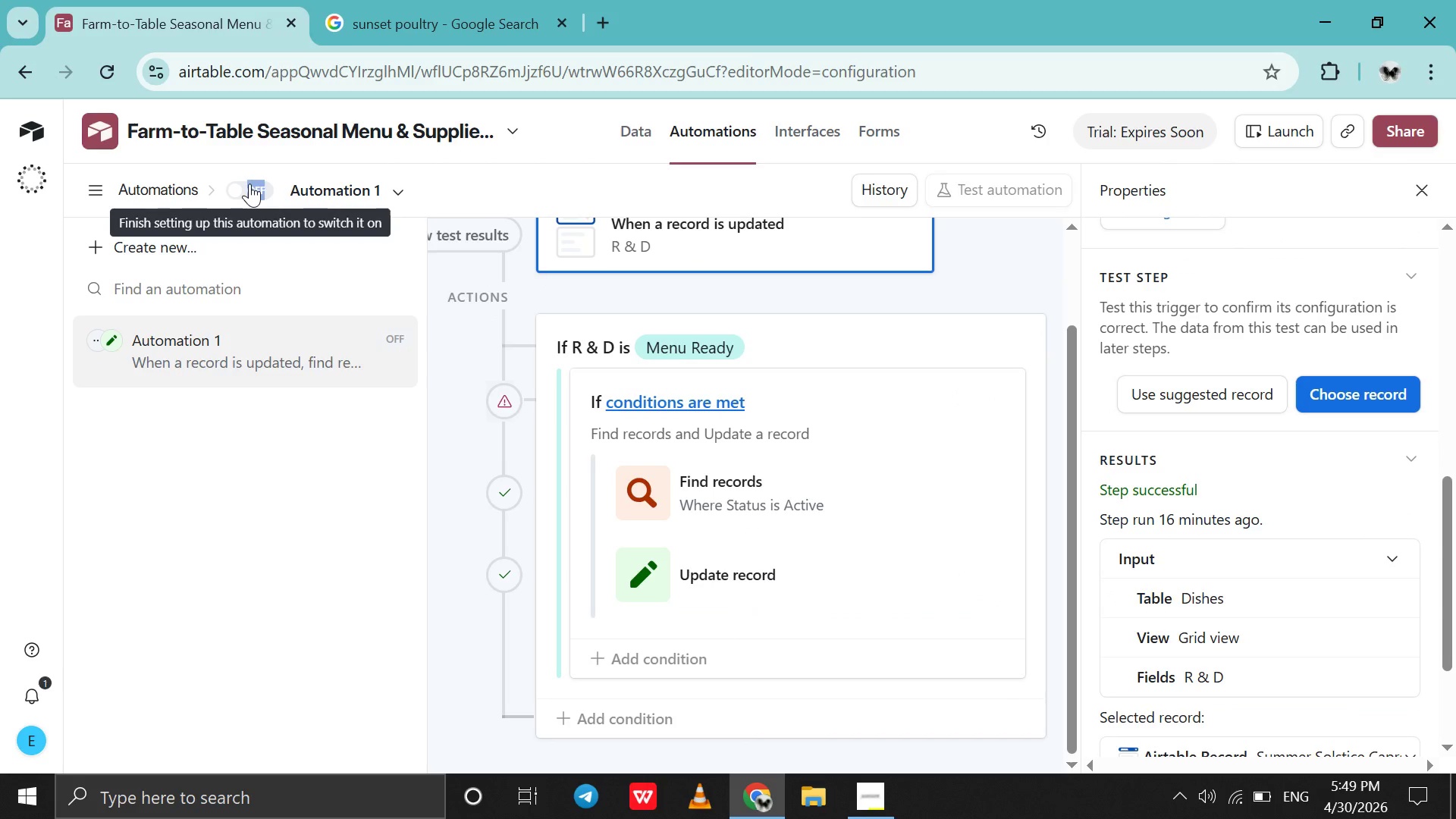 
left_click([249, 184])
 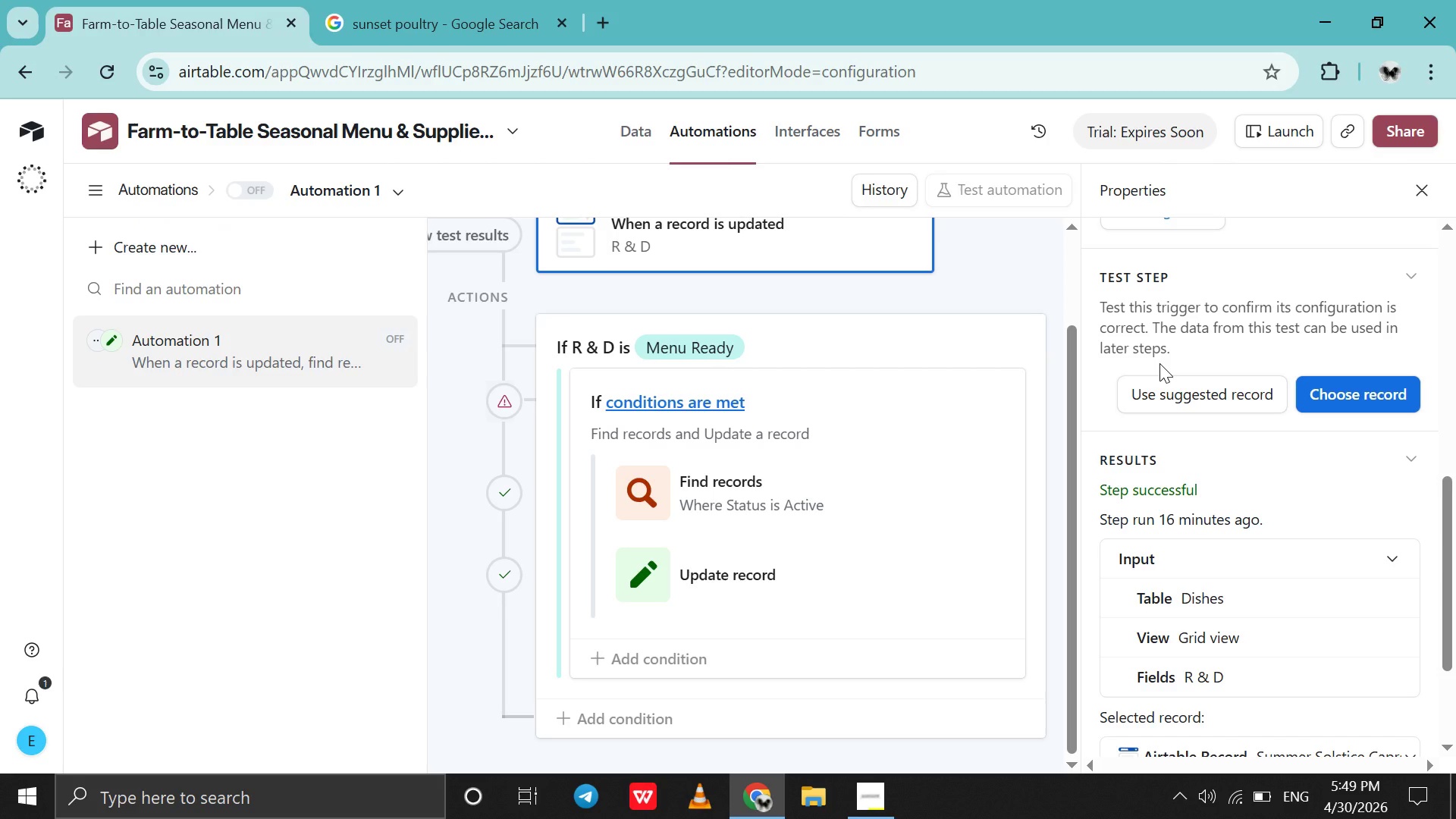 
scroll: coordinate [1159, 363], scroll_direction: up, amount: 40.0
 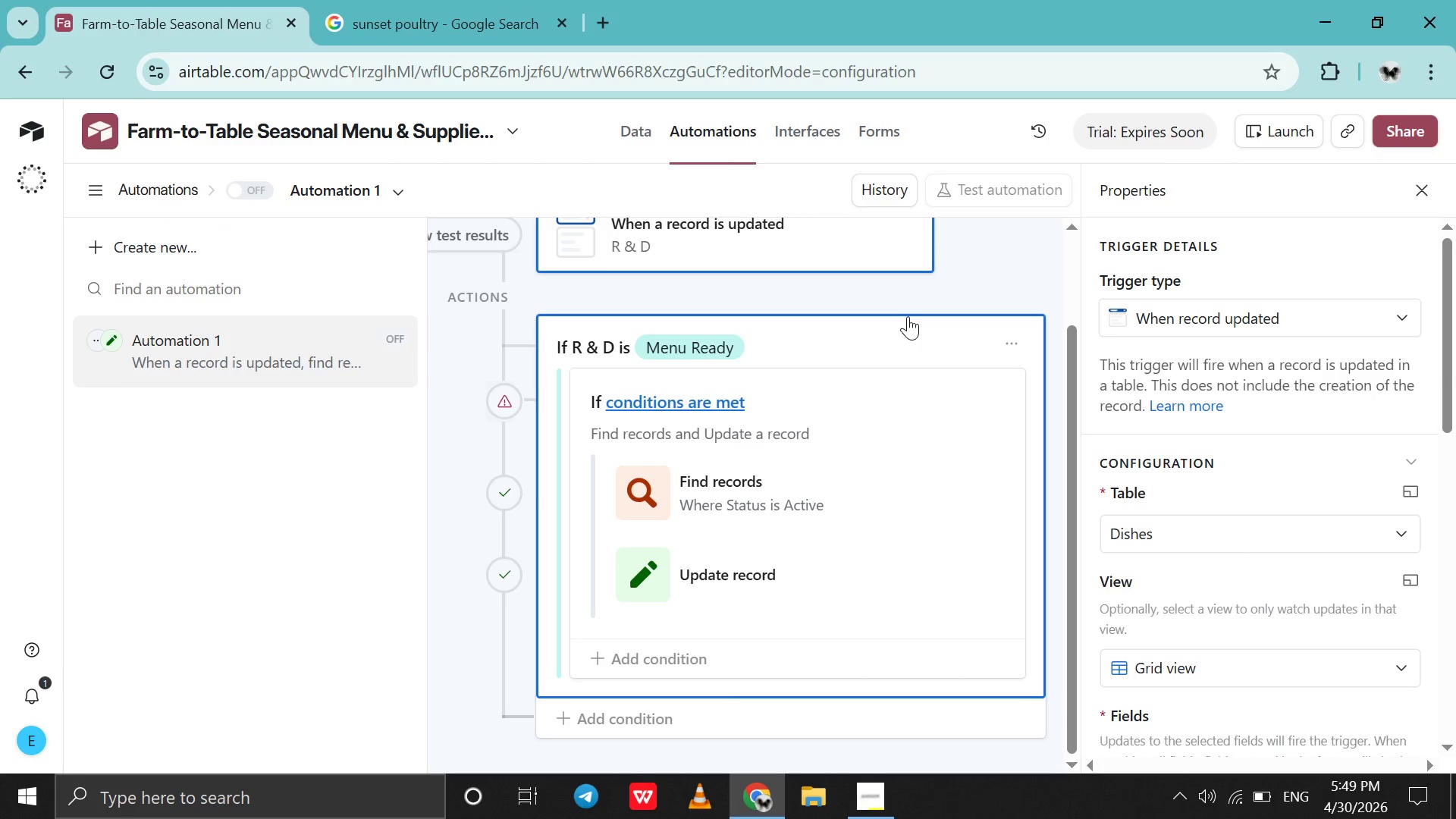 
left_click([908, 316])
 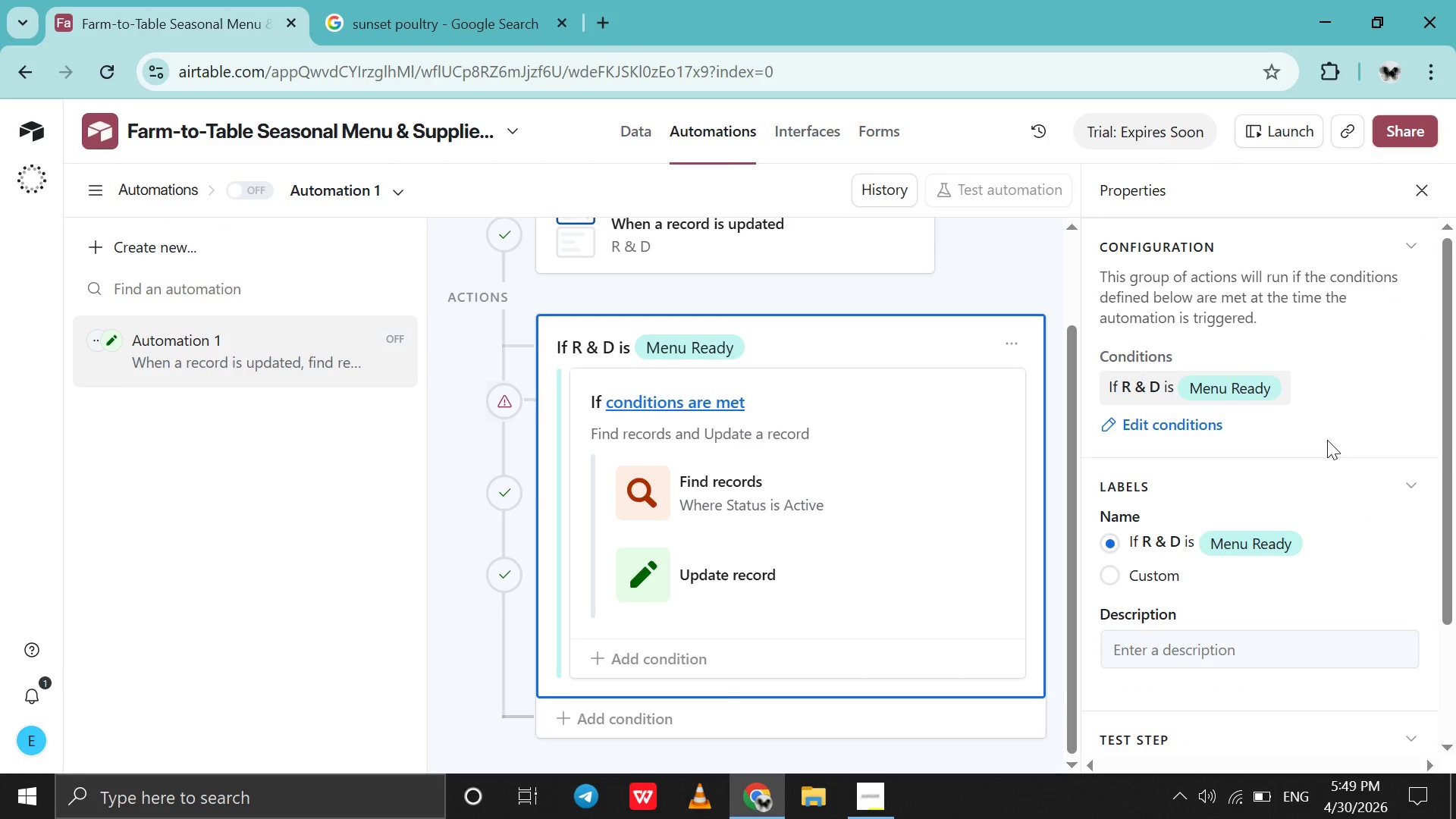 
scroll: coordinate [1327, 440], scroll_direction: down, amount: 10.0
 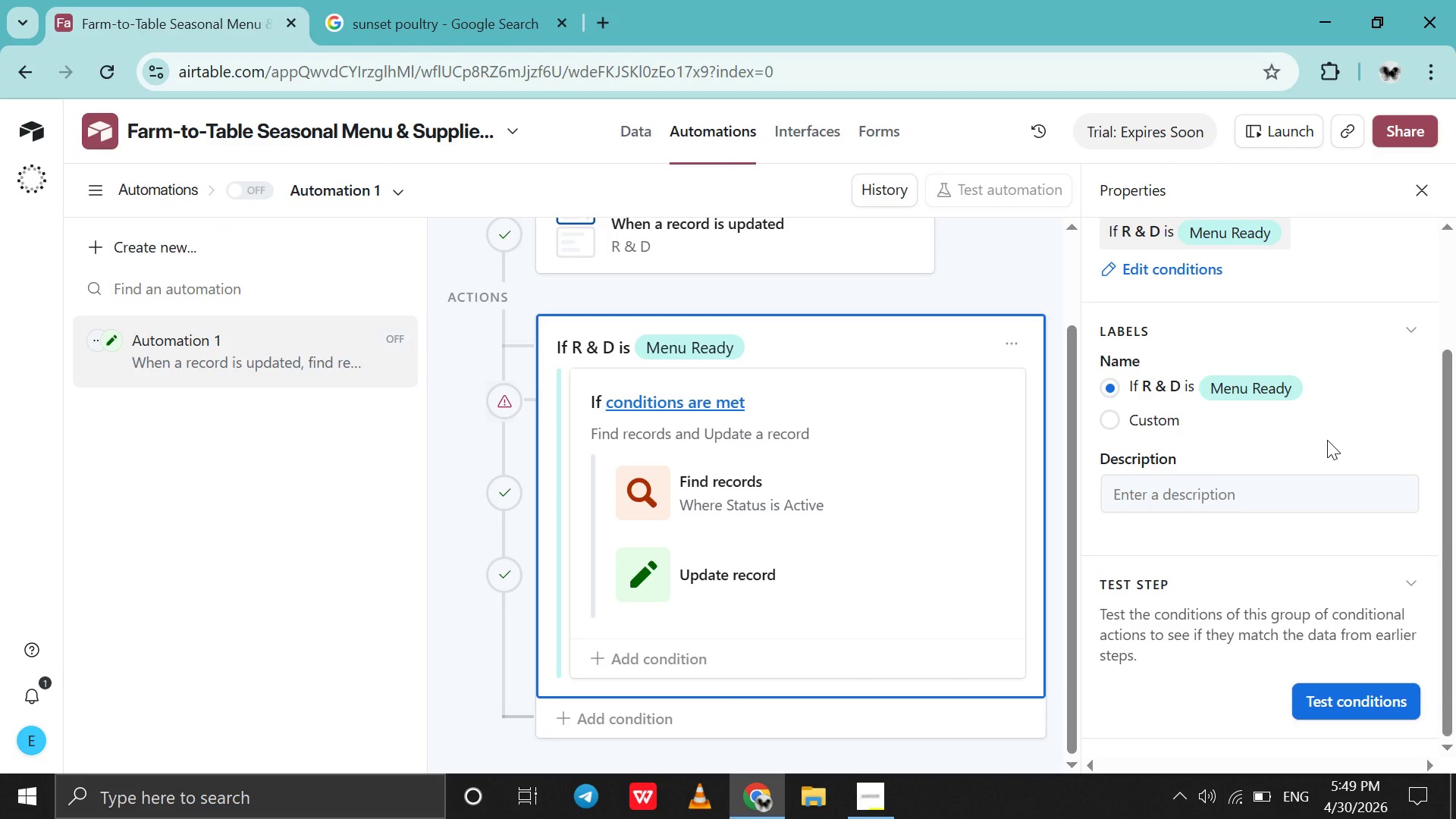 
scroll: coordinate [1327, 440], scroll_direction: up, amount: 3.0
 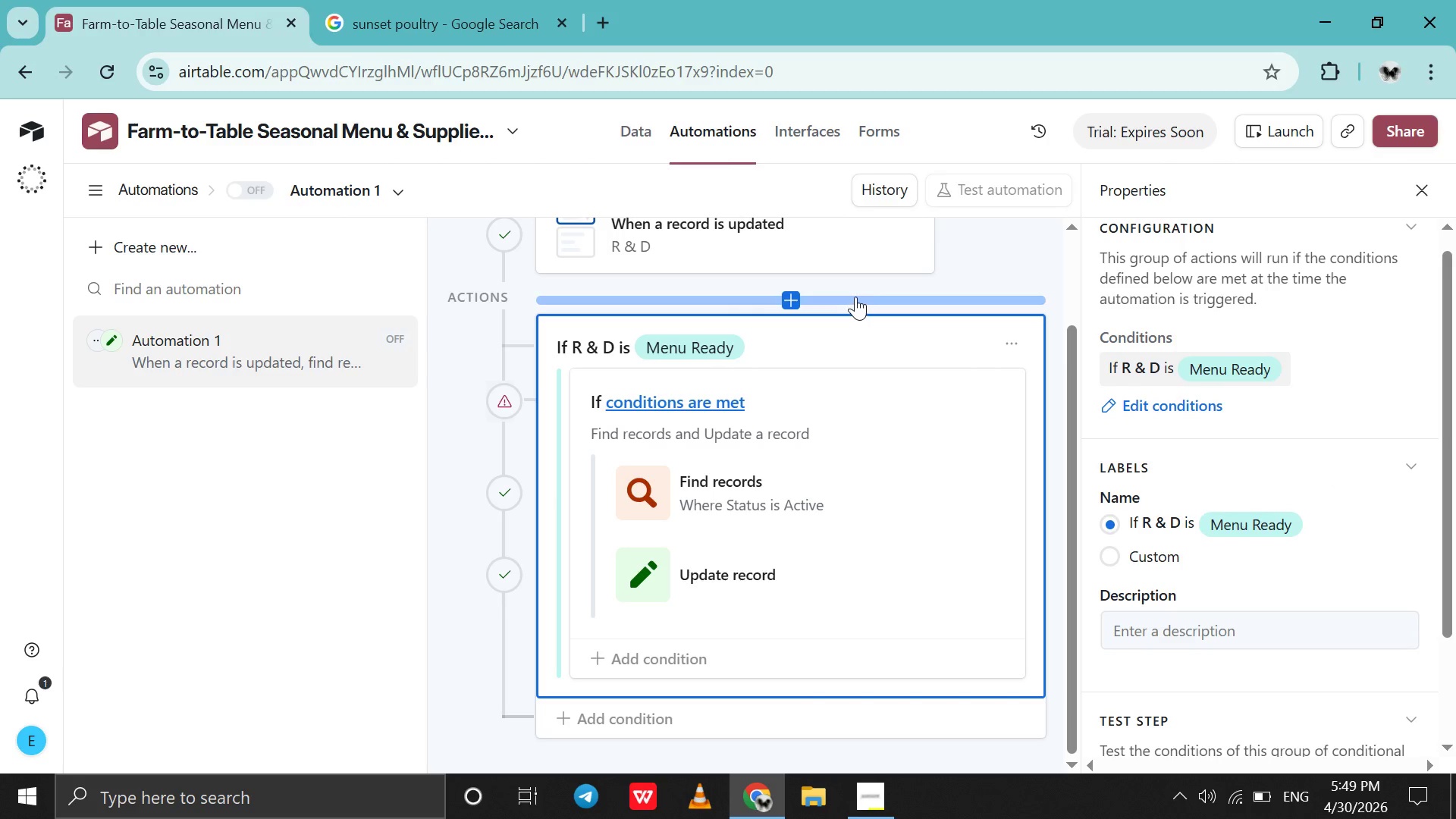 
left_click([855, 297])
 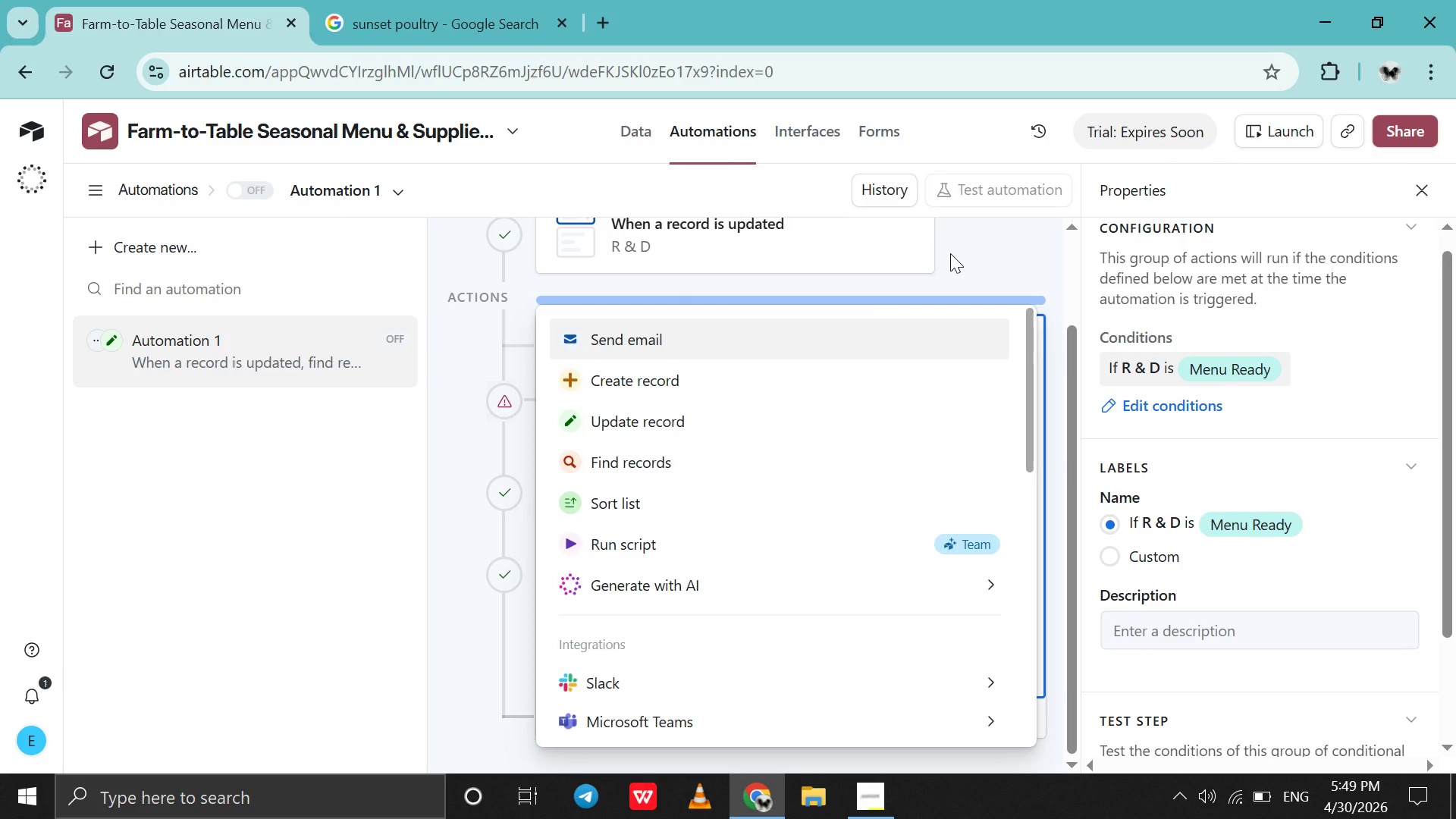 
left_click([950, 253])
 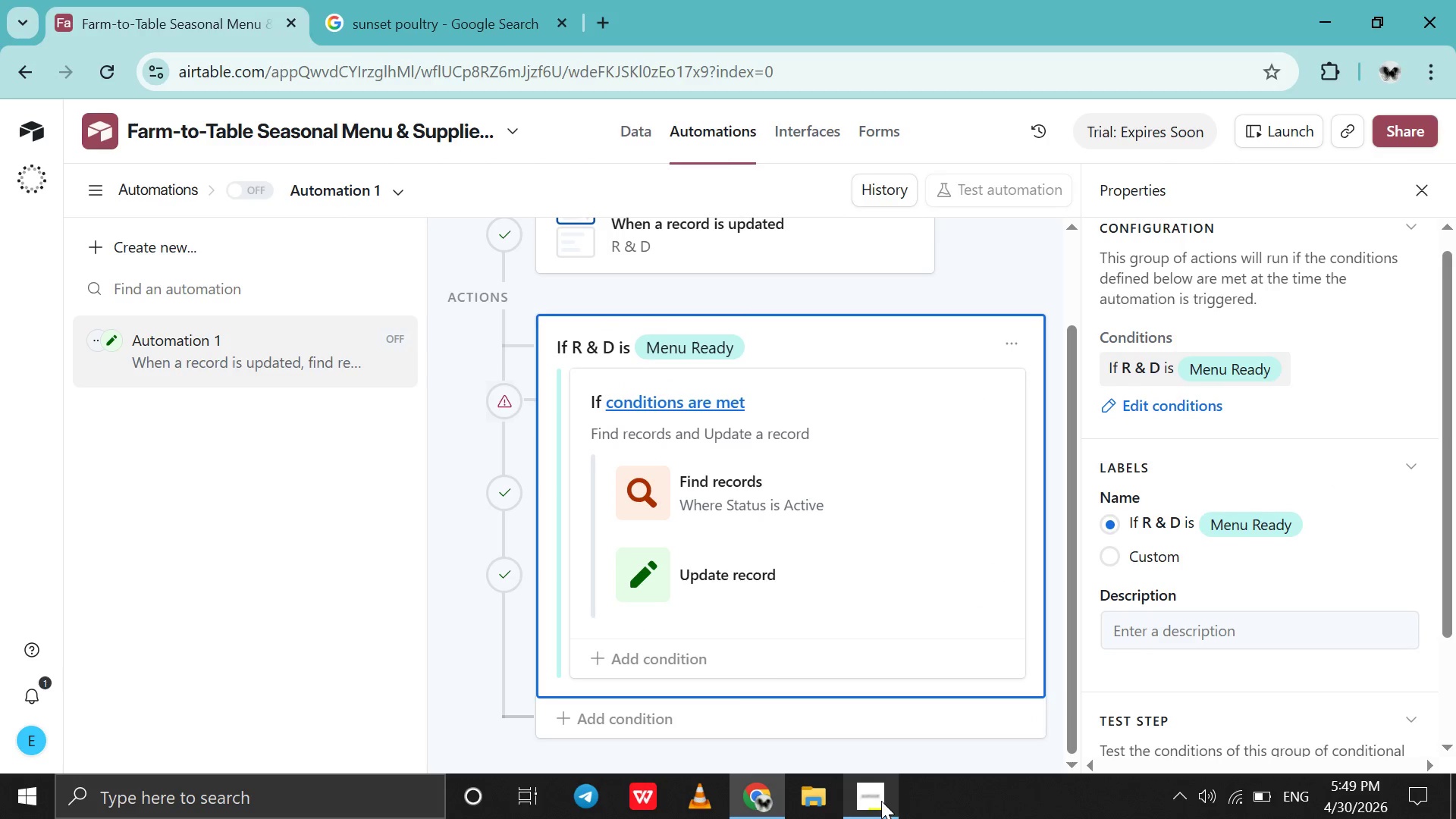 
left_click([881, 801])